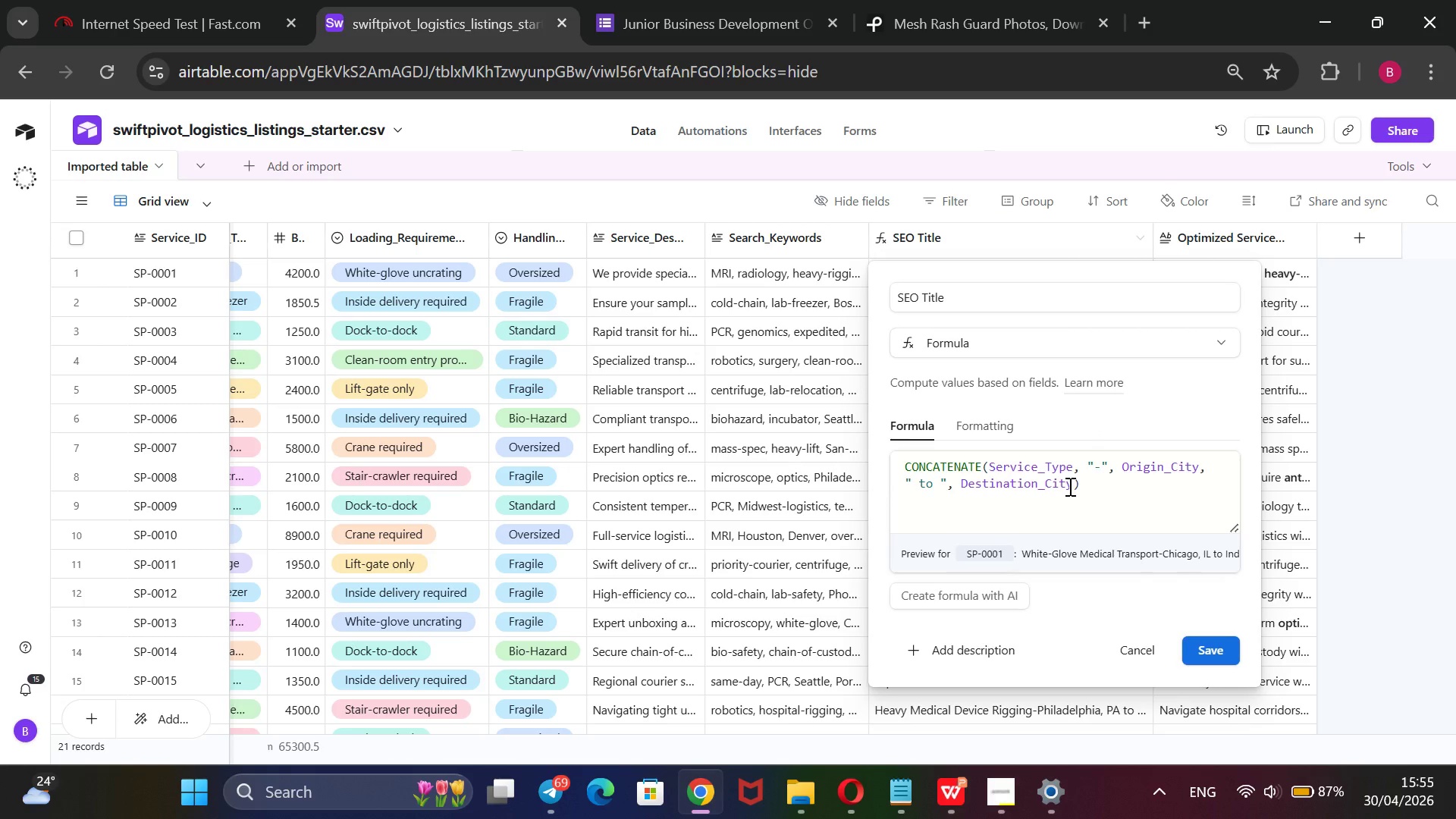 
left_click([1075, 469])
 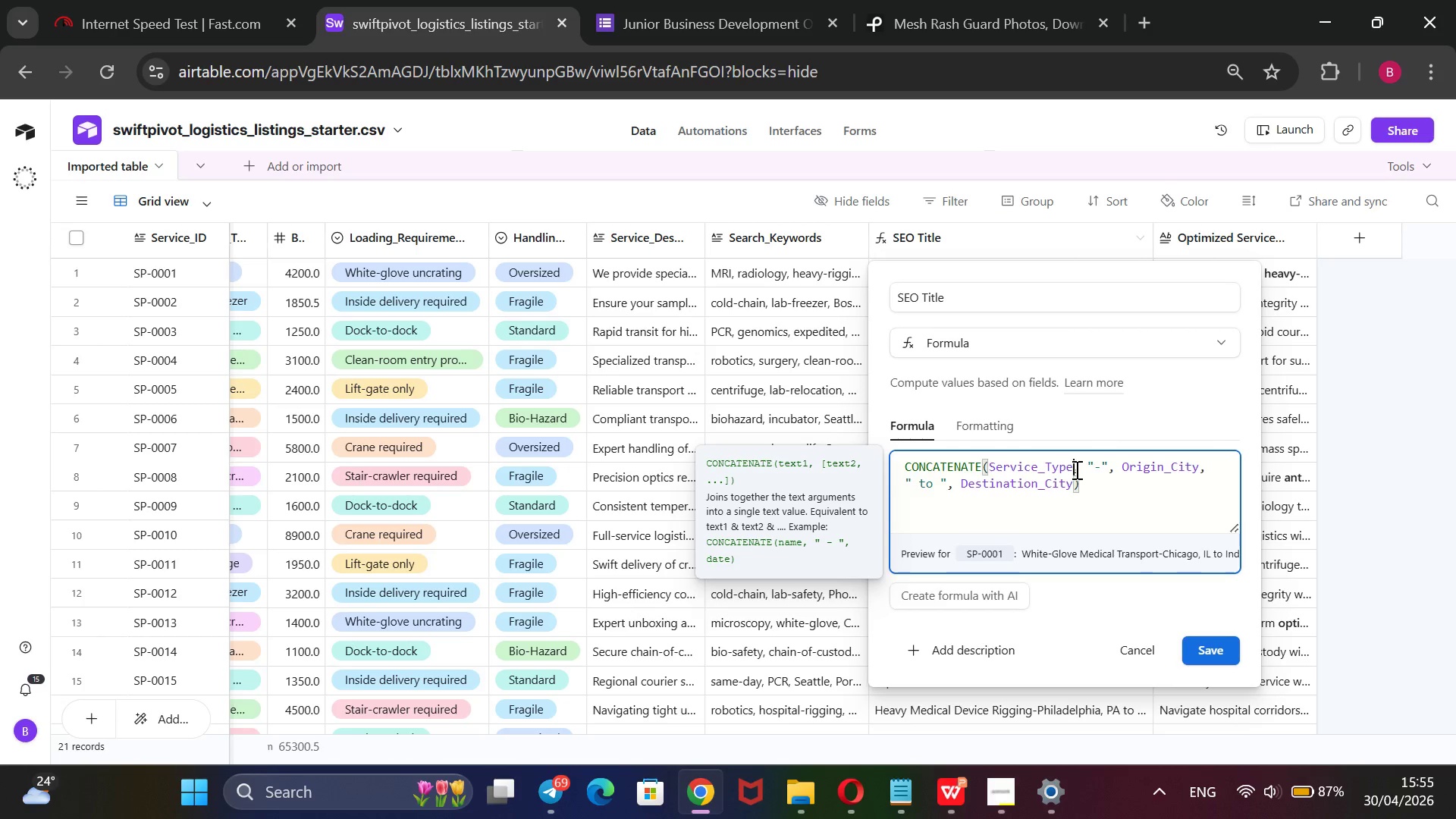 
key(ArrowRight)
 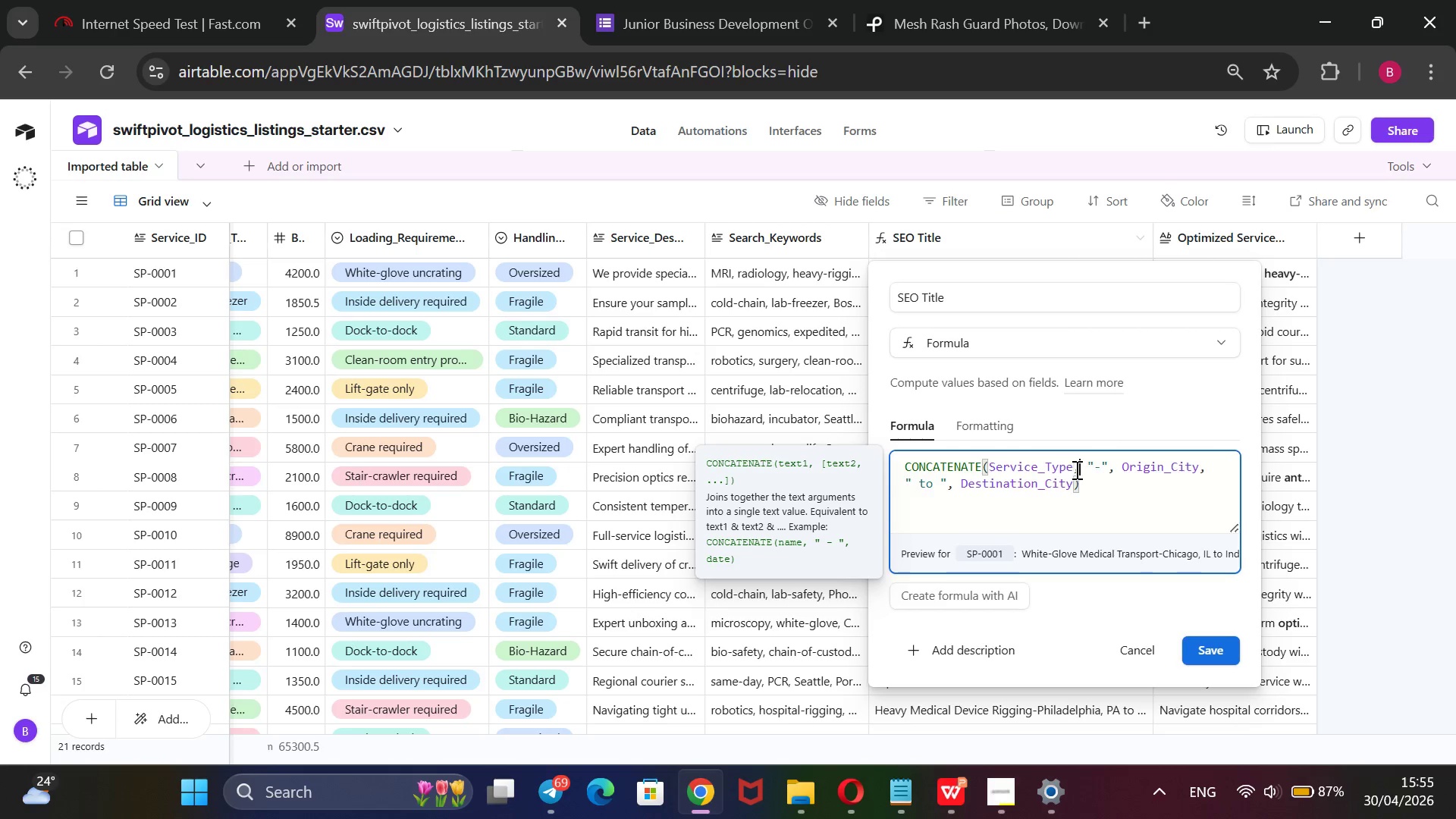 
key(Backspace)
 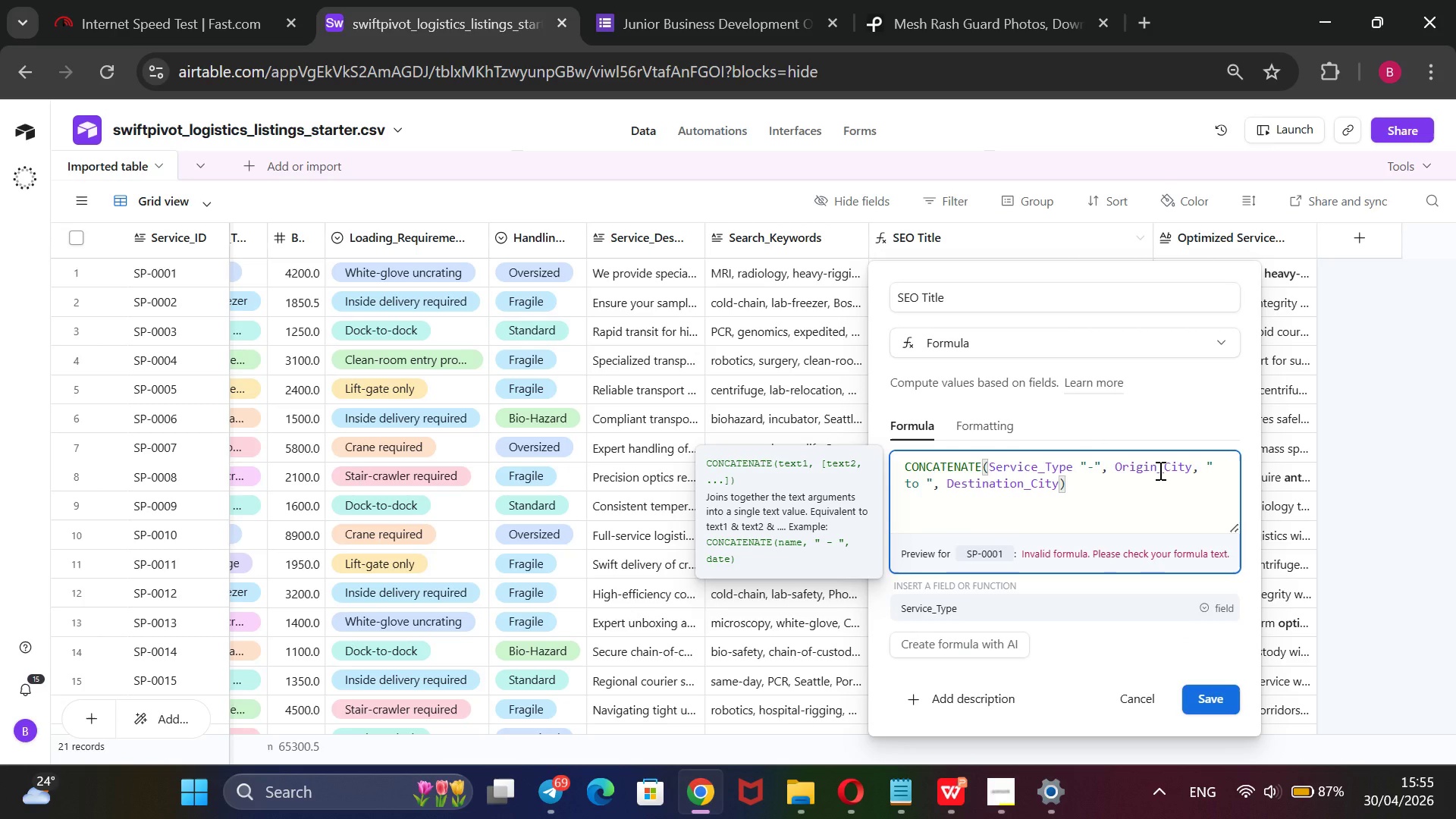 
wait(5.12)
 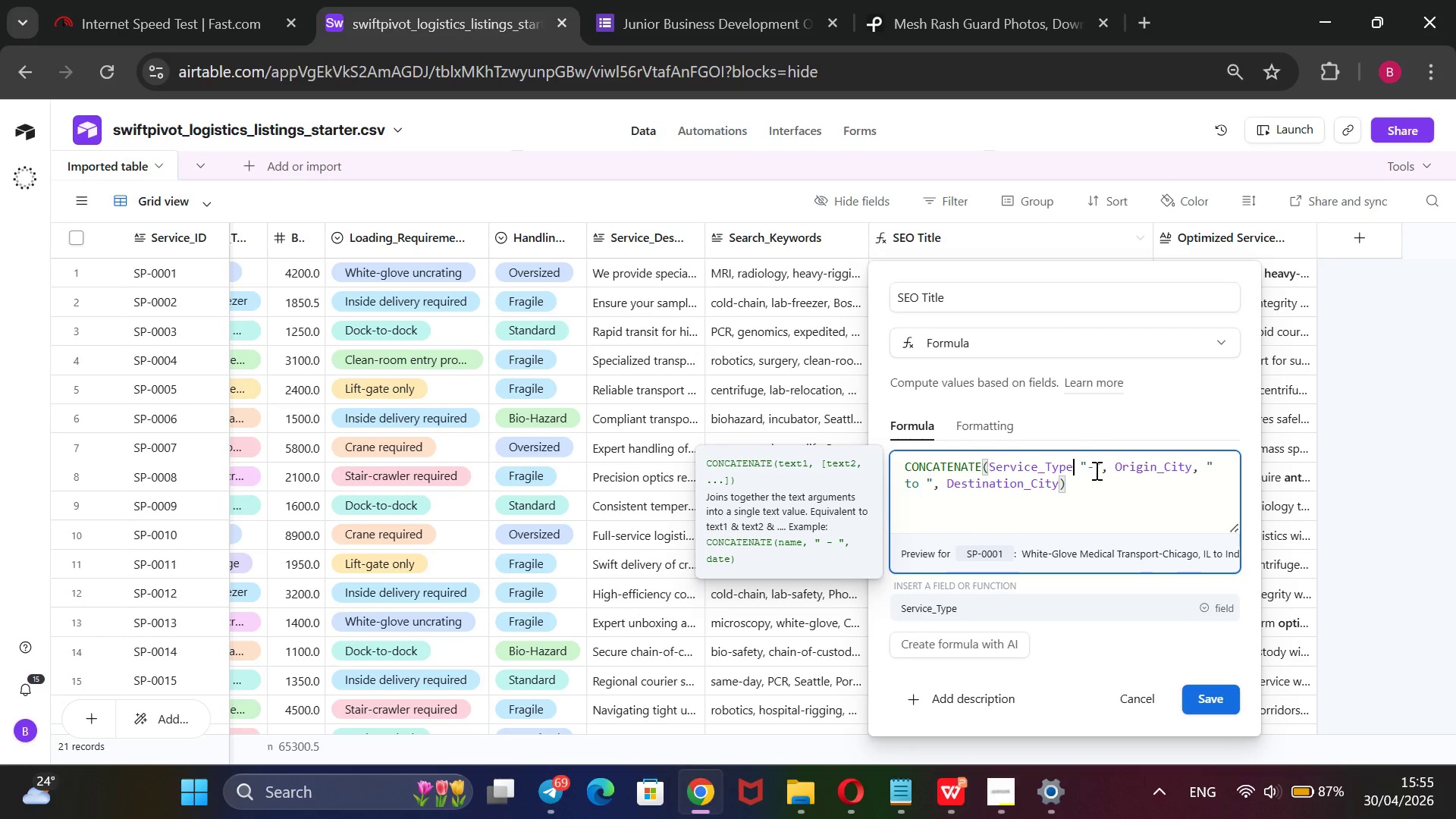 
key(Shift+BracketRight)
 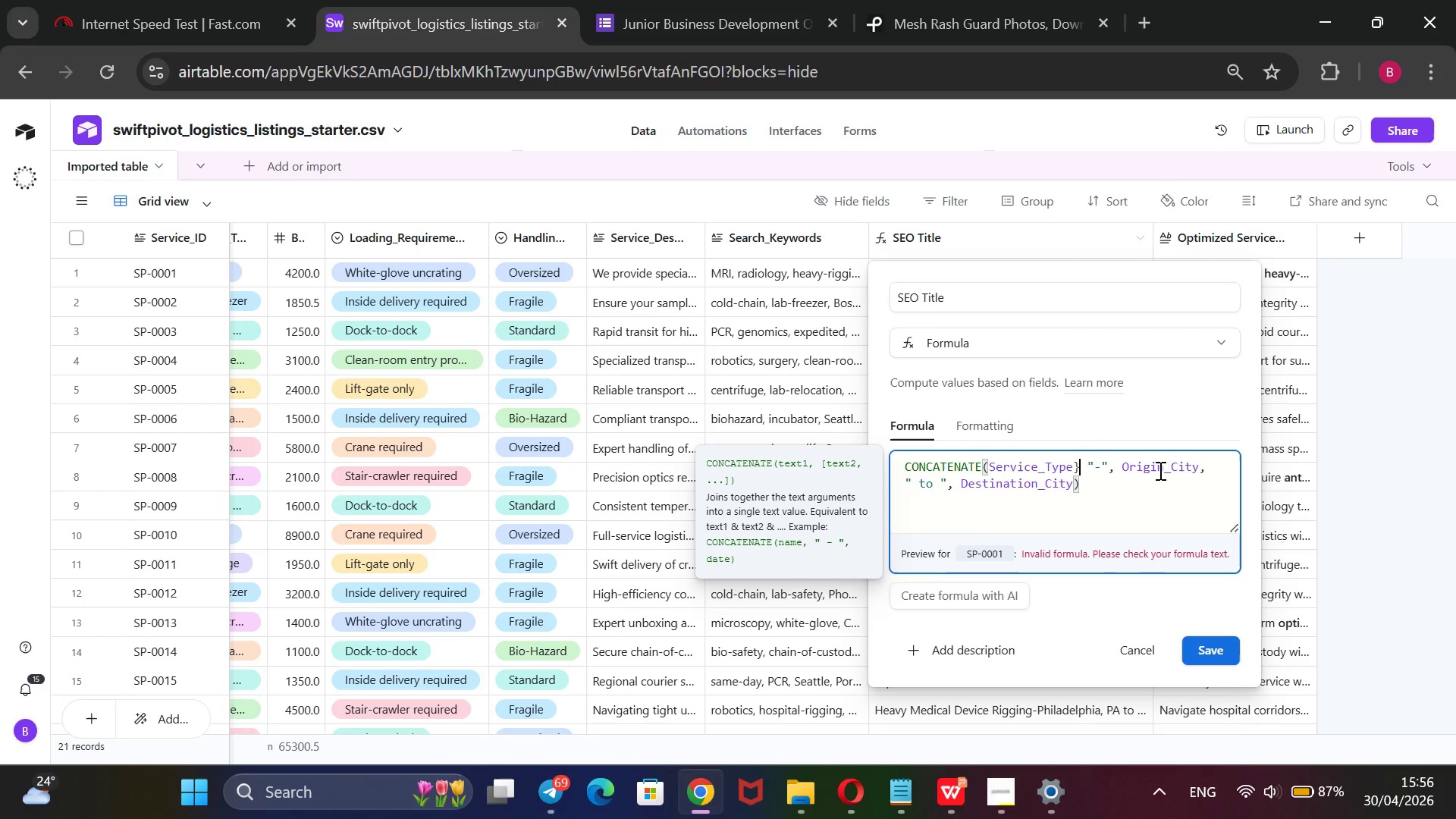 
key(ArrowLeft)
 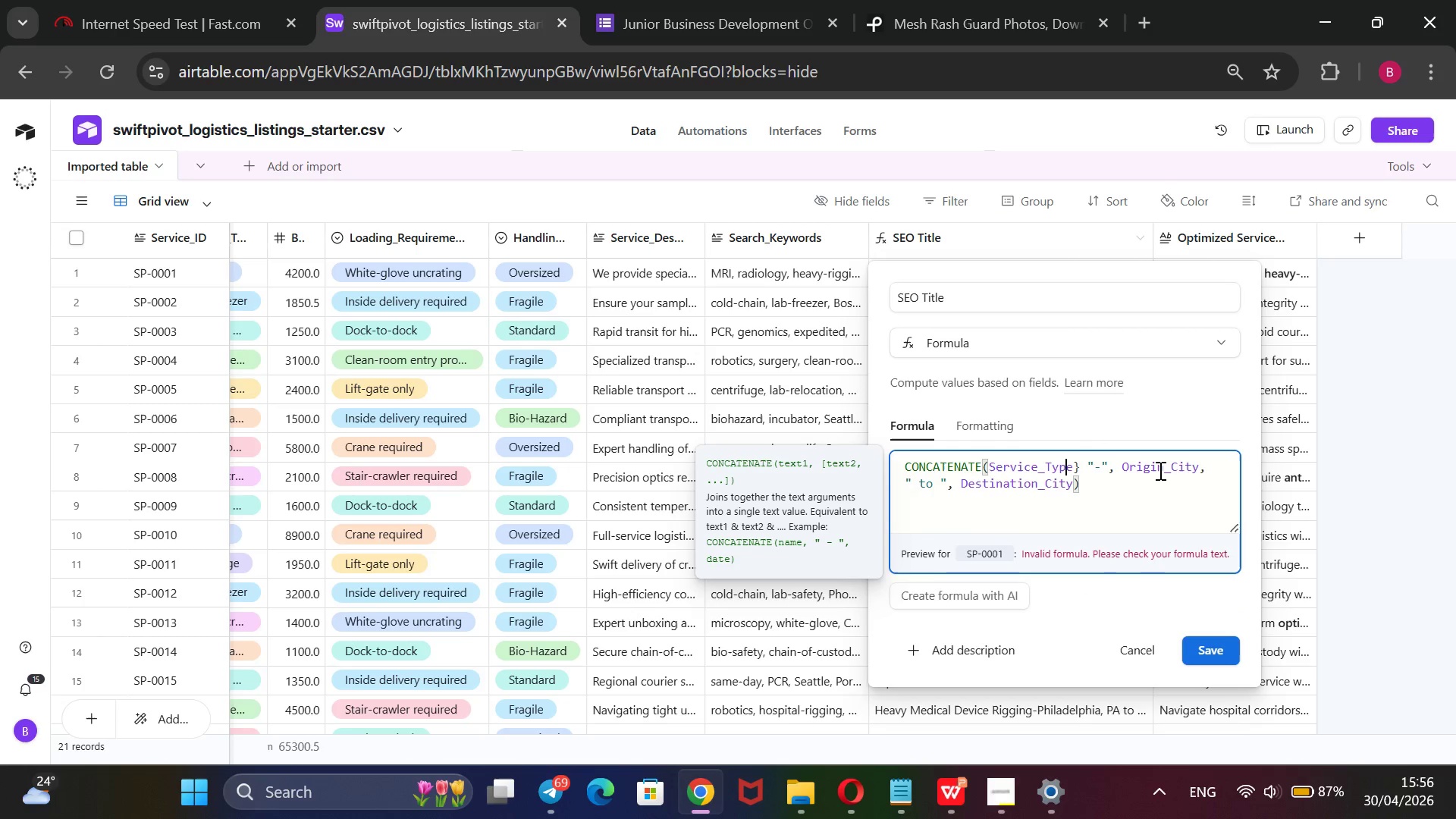 
key(ArrowLeft)
 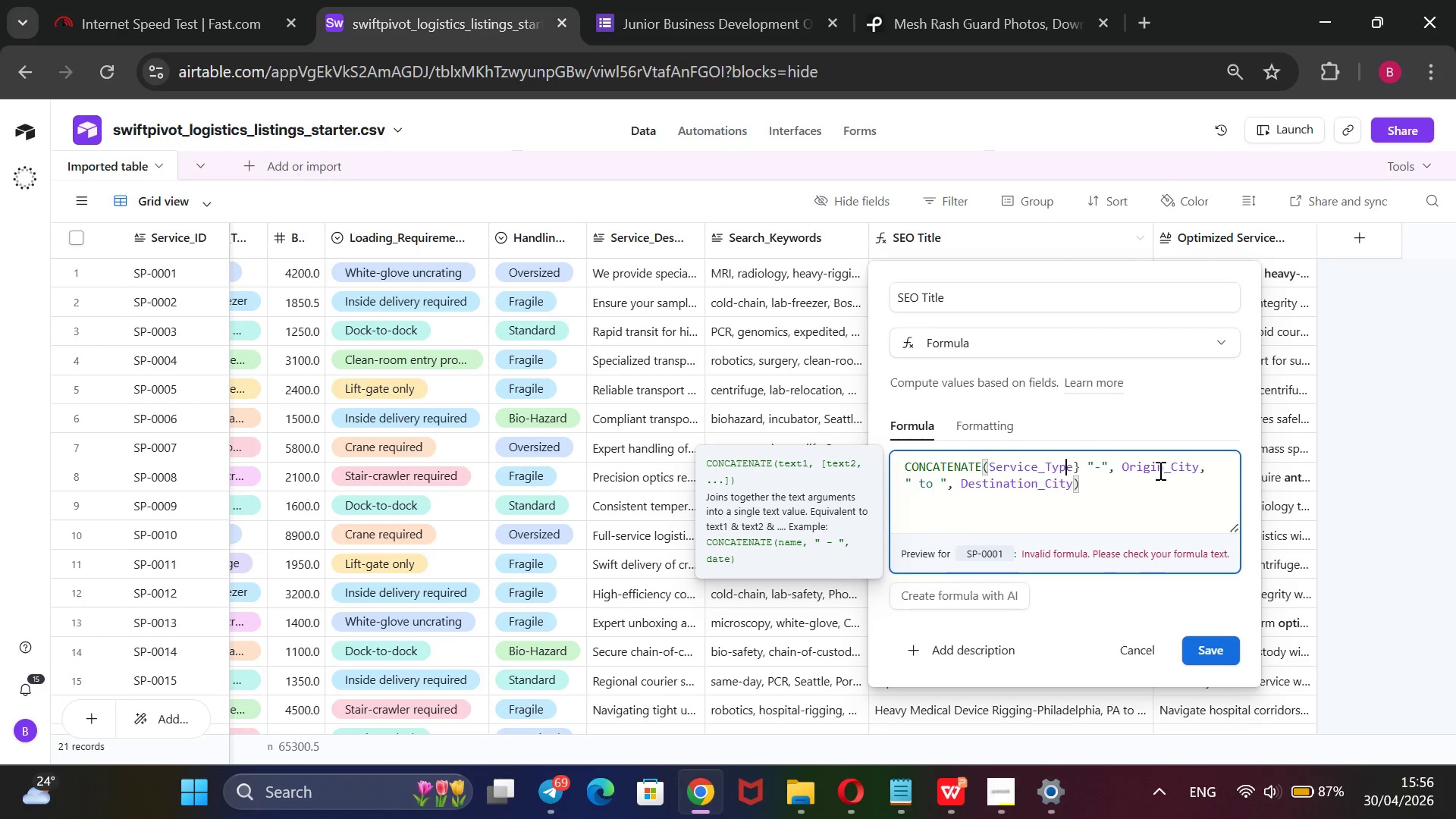 
key(ArrowLeft)
 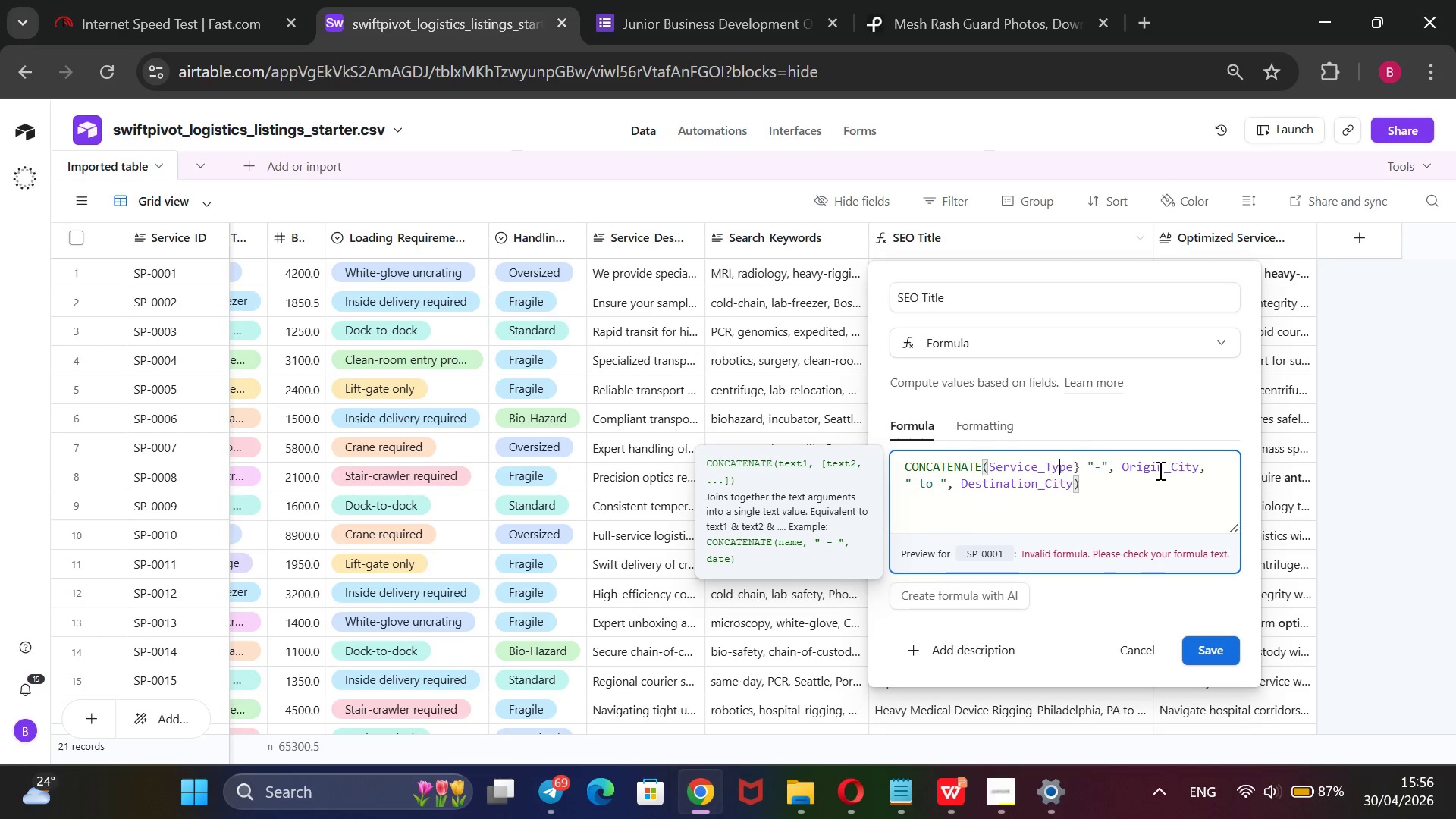 
key(ArrowLeft)
 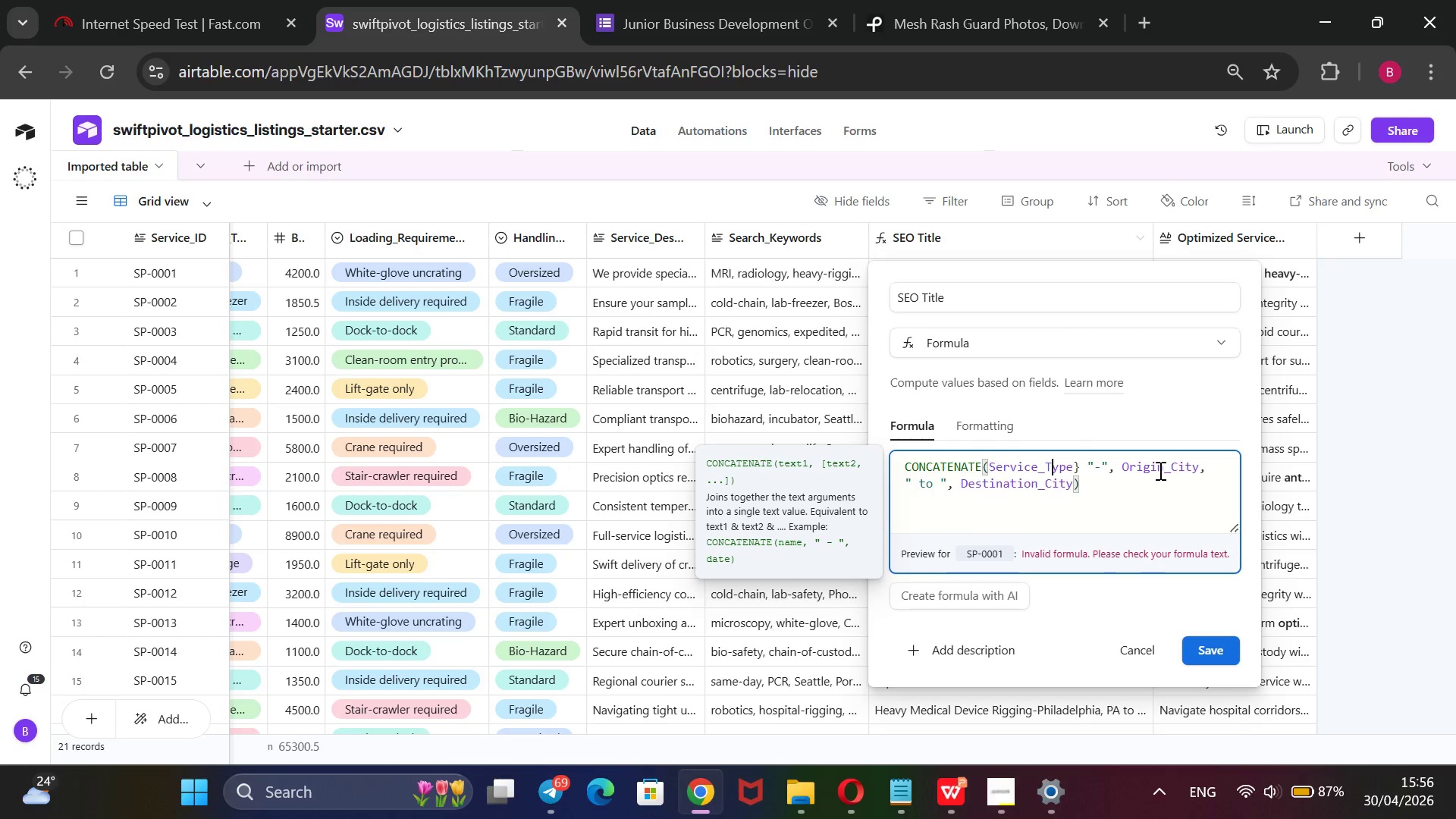 
key(ArrowLeft)
 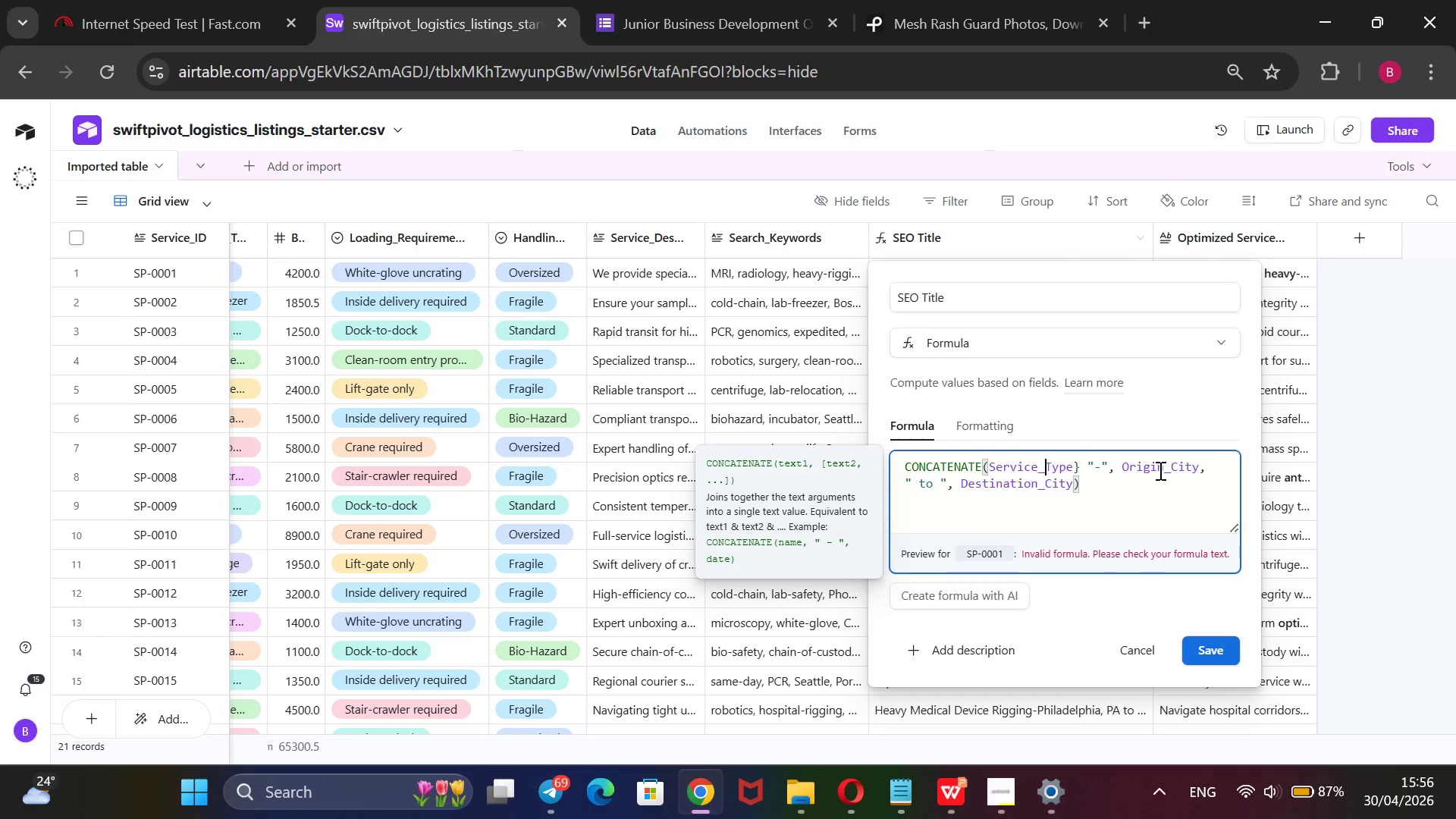 
key(ArrowLeft)
 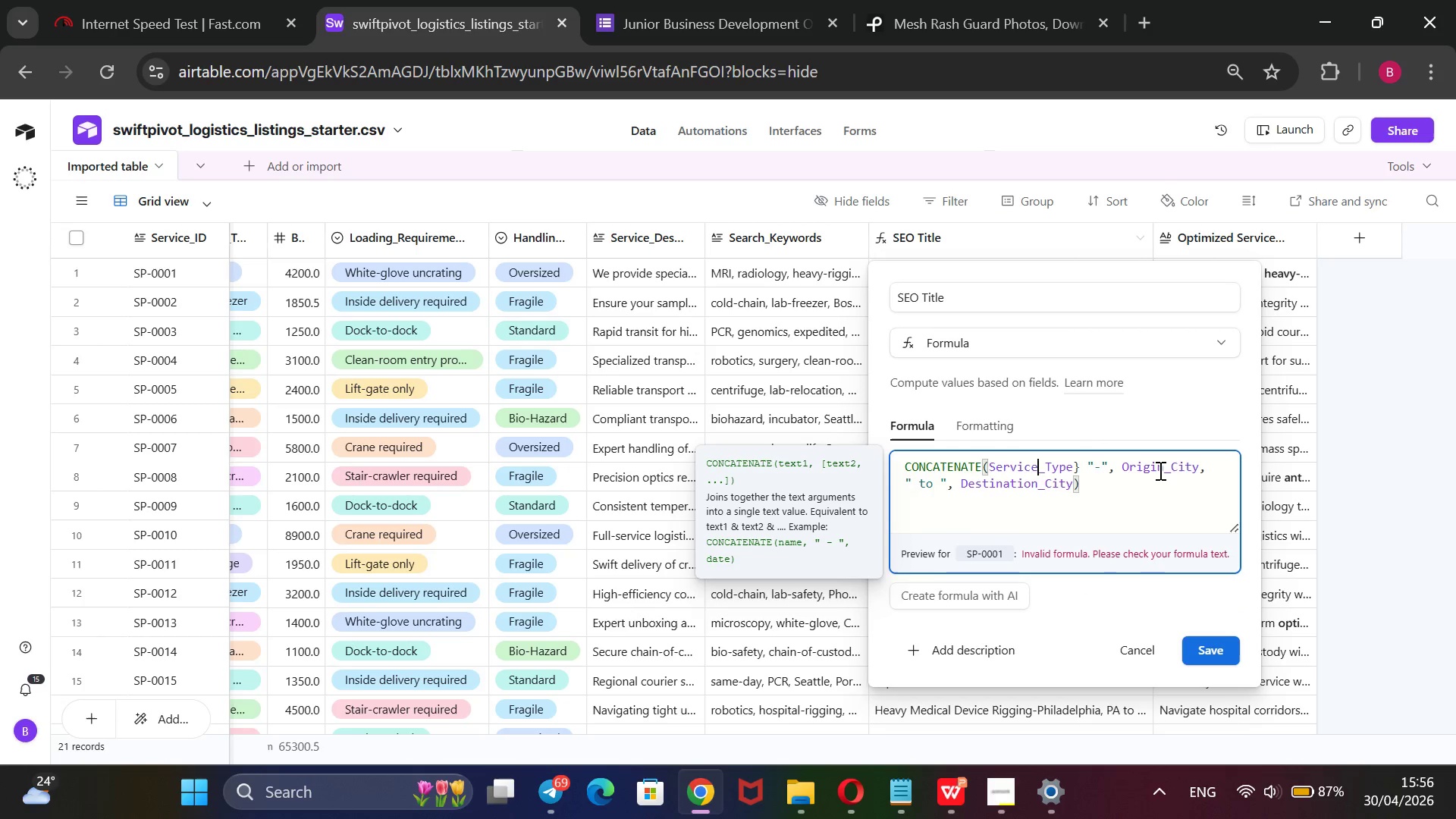 
key(ArrowLeft)
 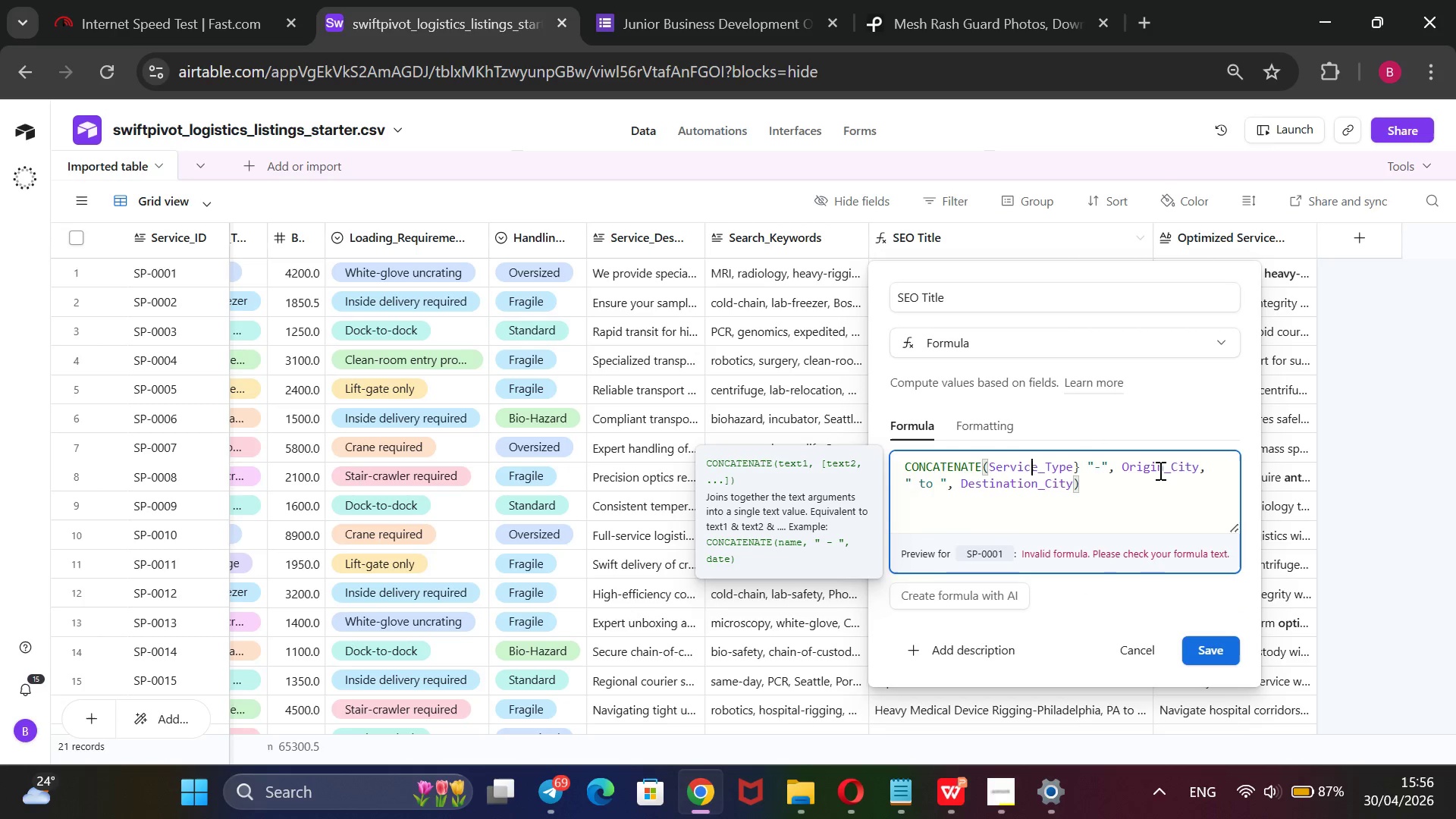 
key(ArrowLeft)
 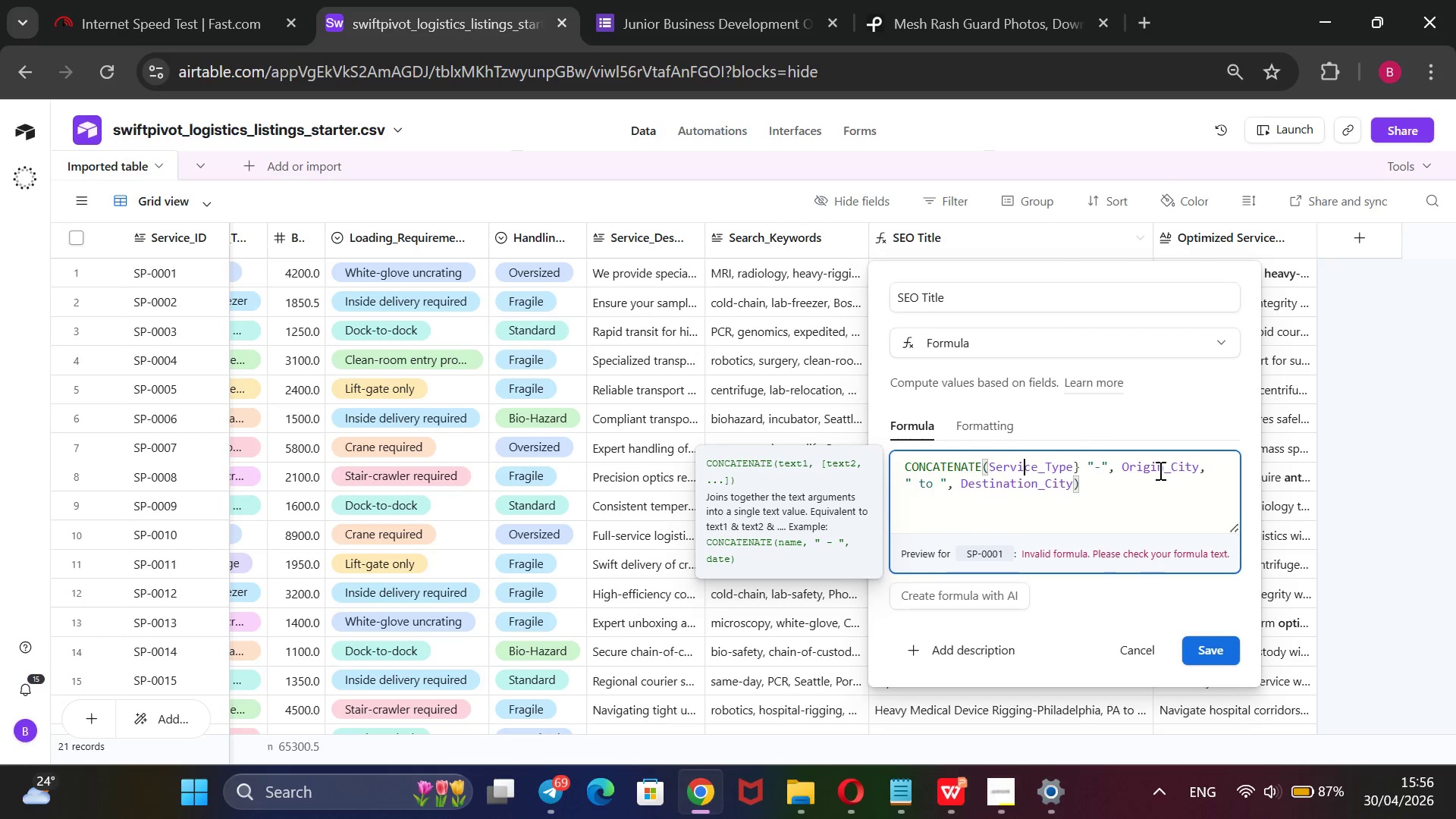 
key(ArrowLeft)
 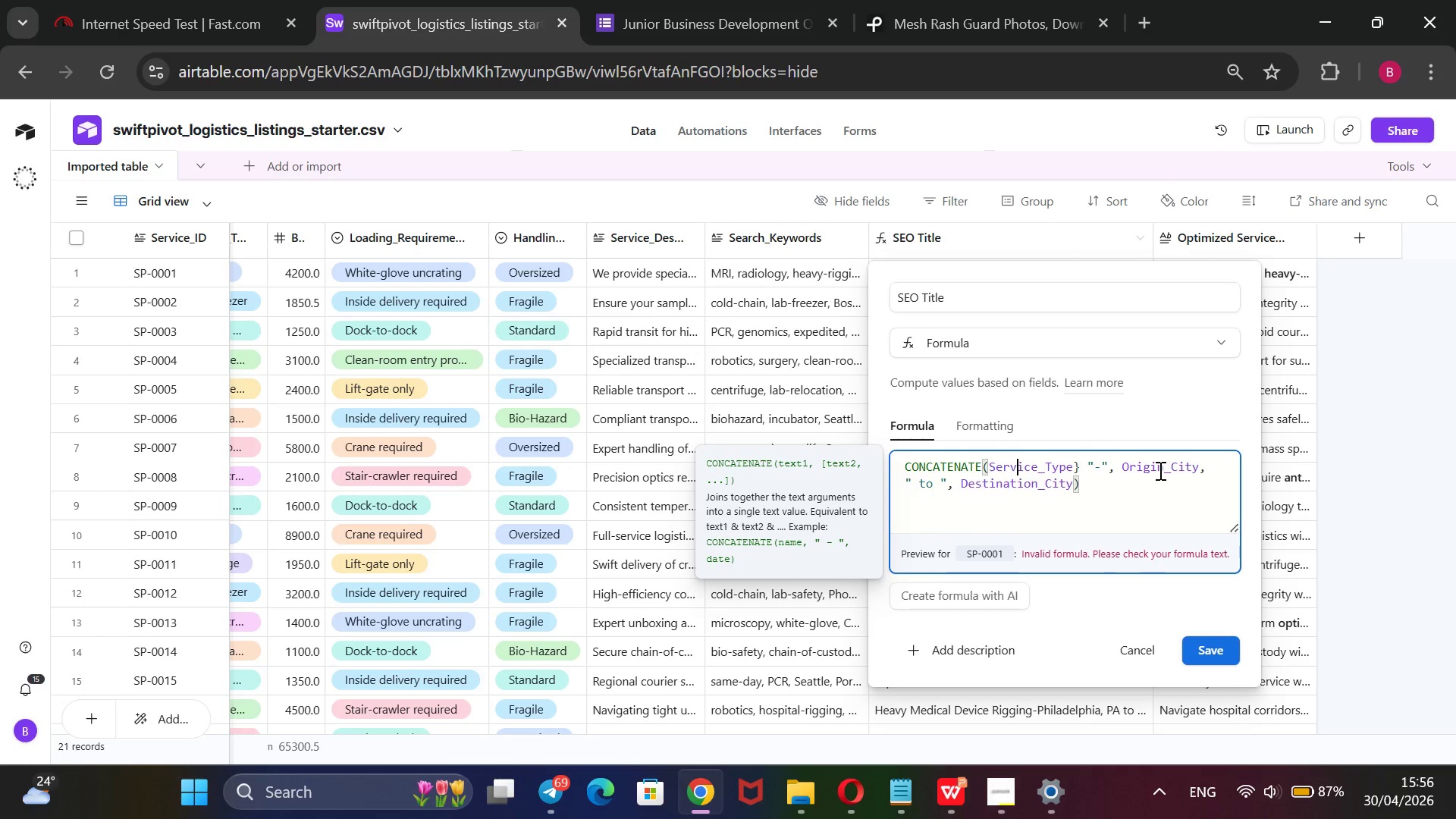 
key(ArrowLeft)
 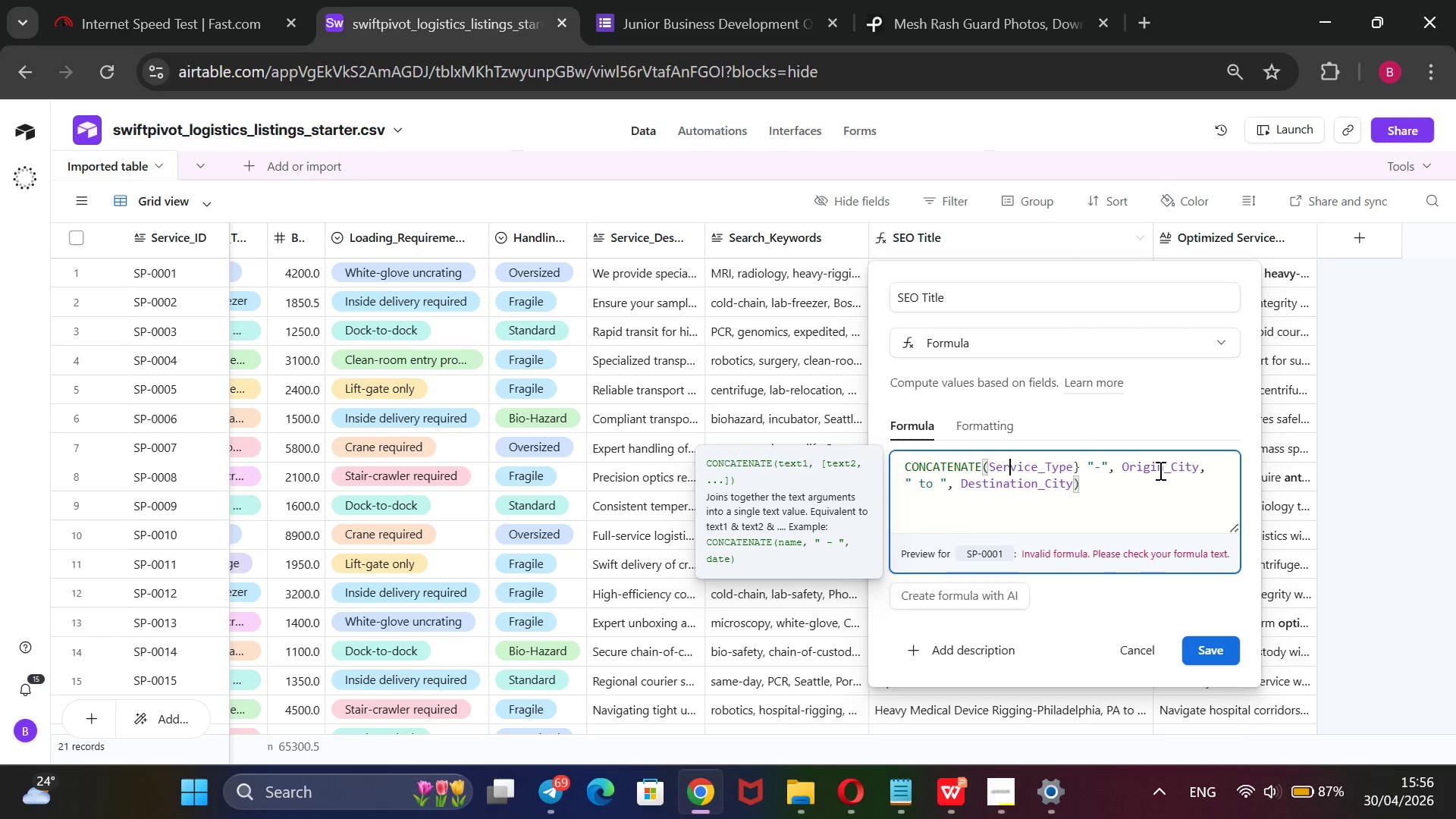 
key(ArrowLeft)
 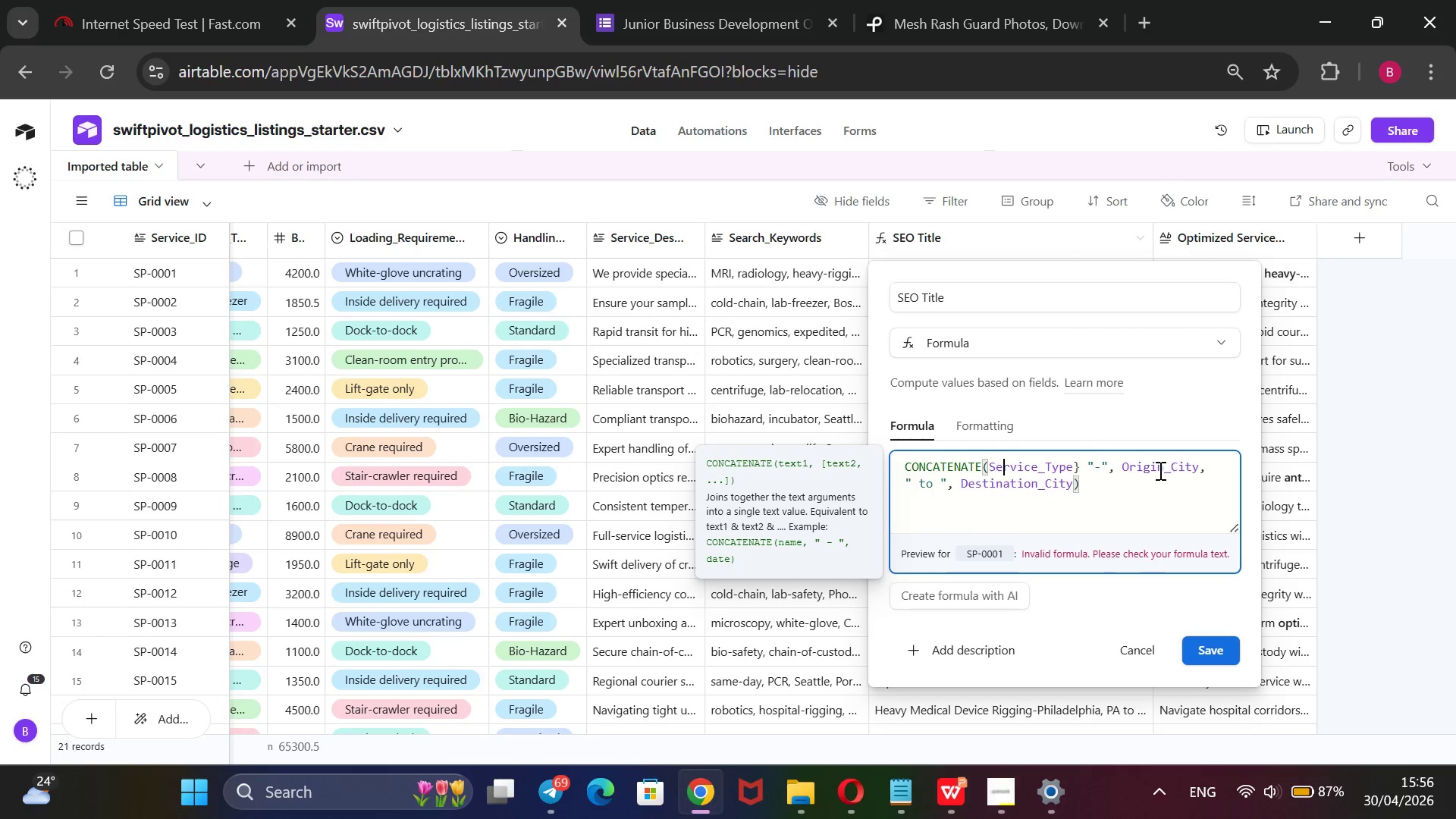 
key(ArrowLeft)
 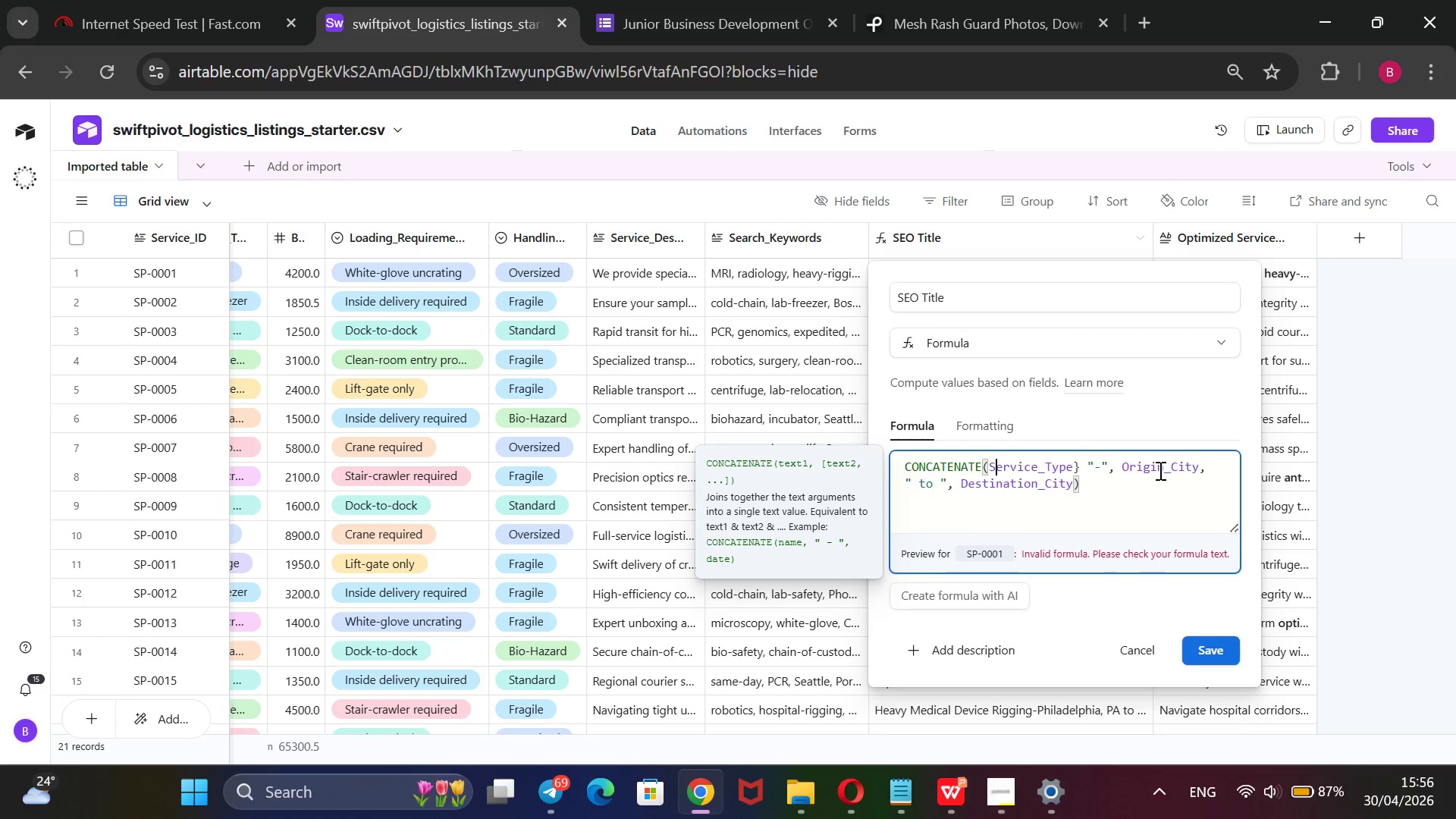 
key(ArrowLeft)
 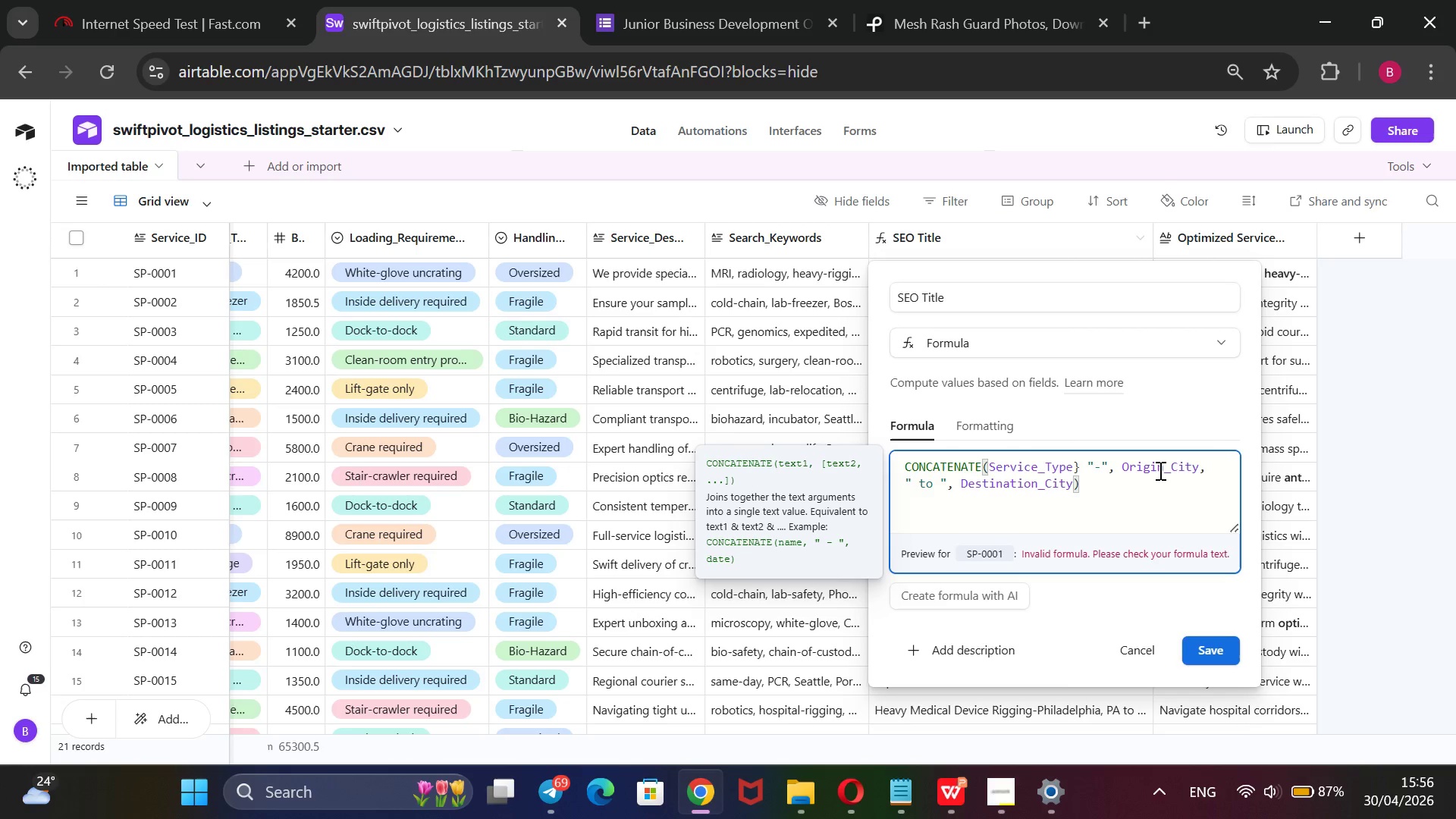 
key(Shift+BracketLeft)
 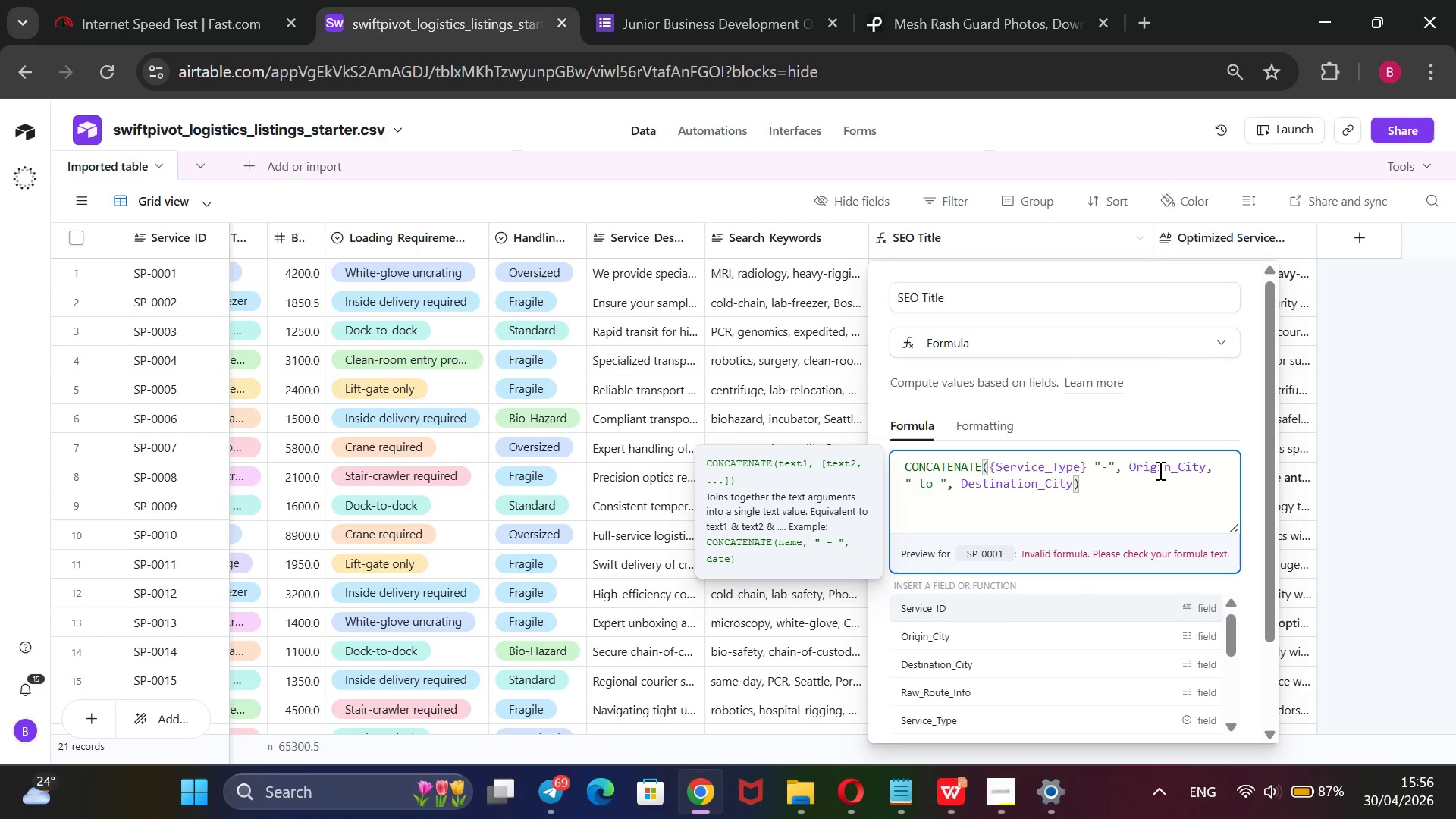 
hold_key(key=ArrowRight, duration=1.44)
 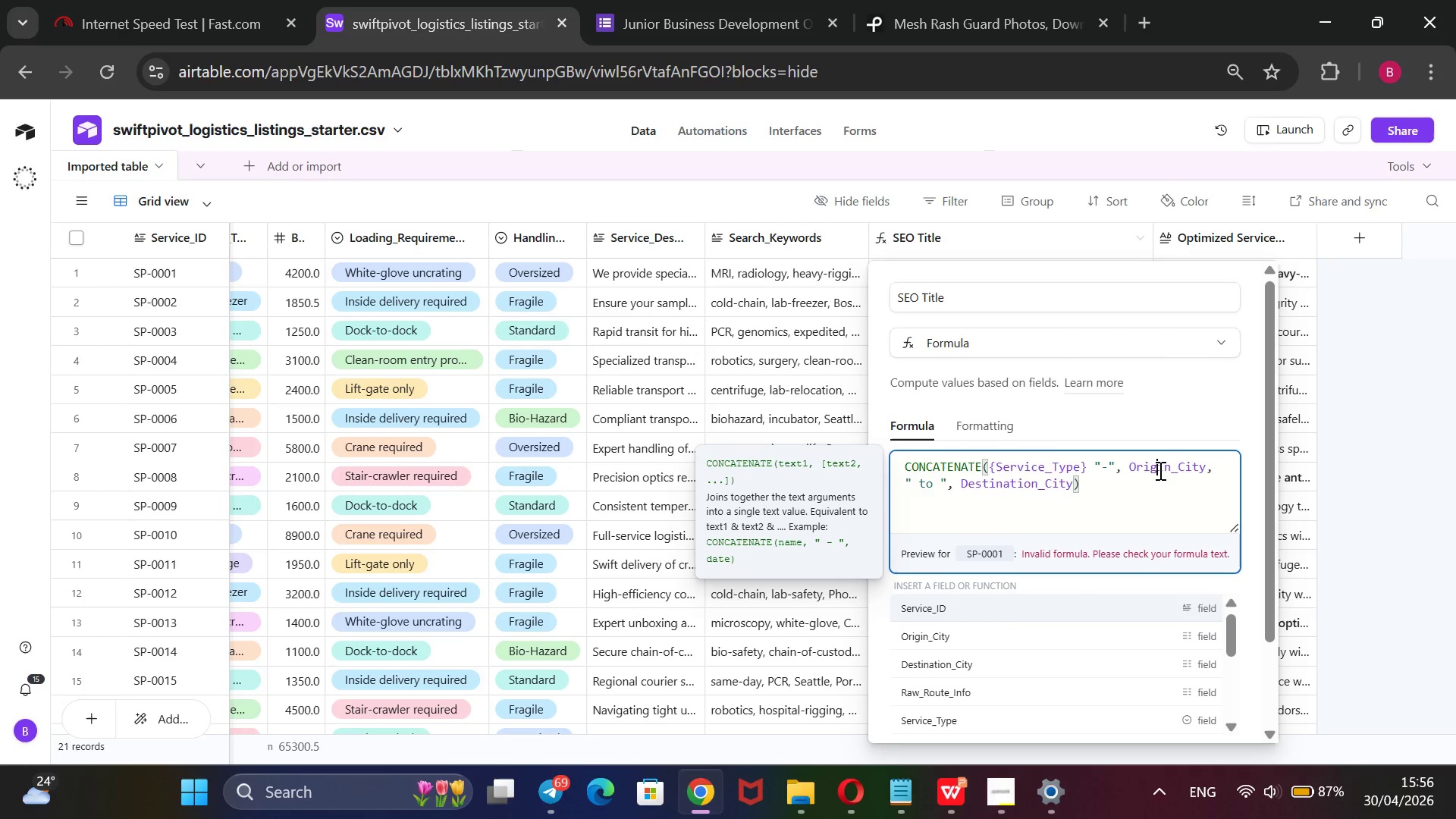 
hold_key(key=ArrowRight, duration=1.3)
 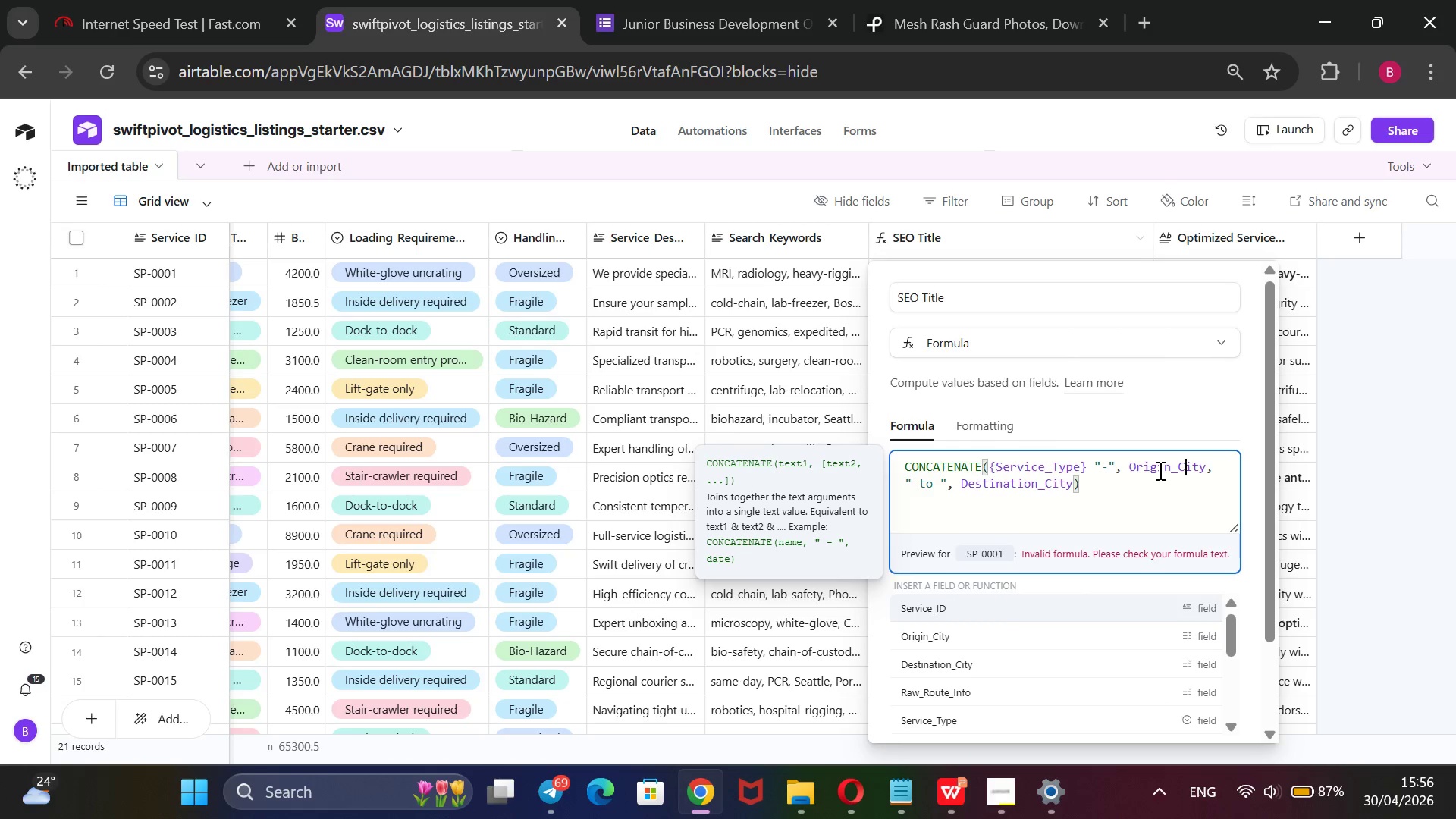 
key(ArrowRight)
 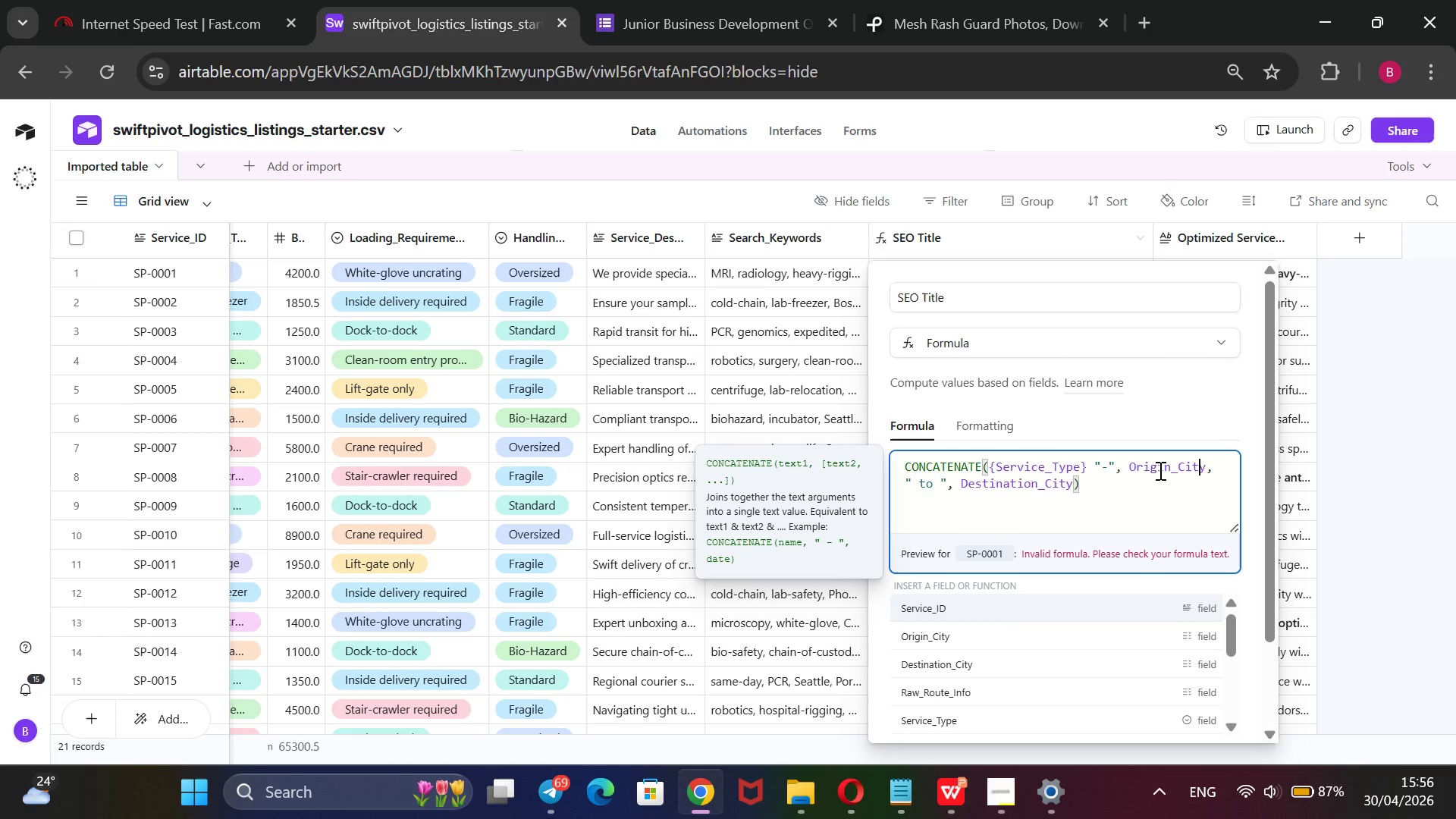 
key(ArrowRight)
 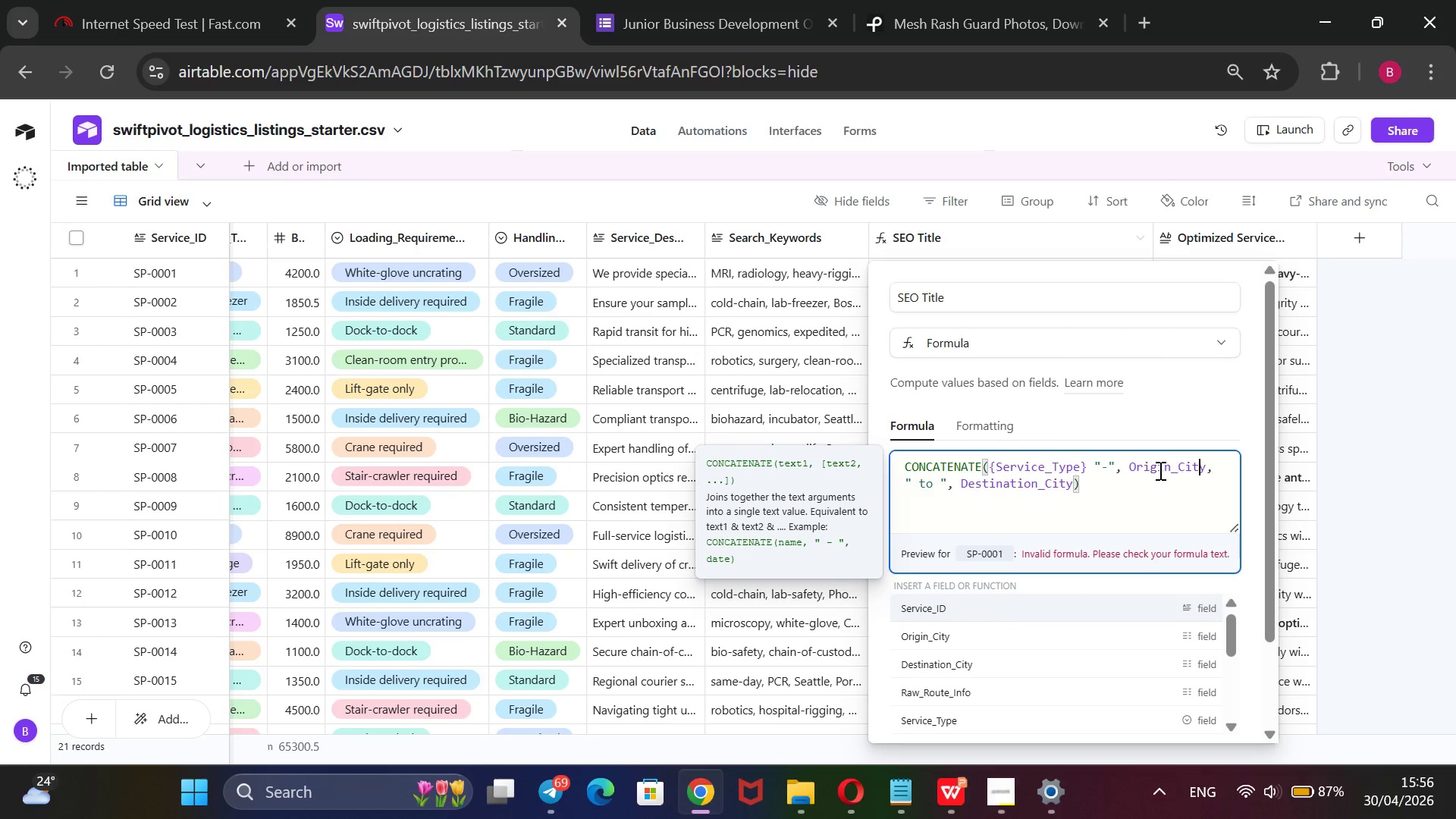 
key(ArrowRight)
 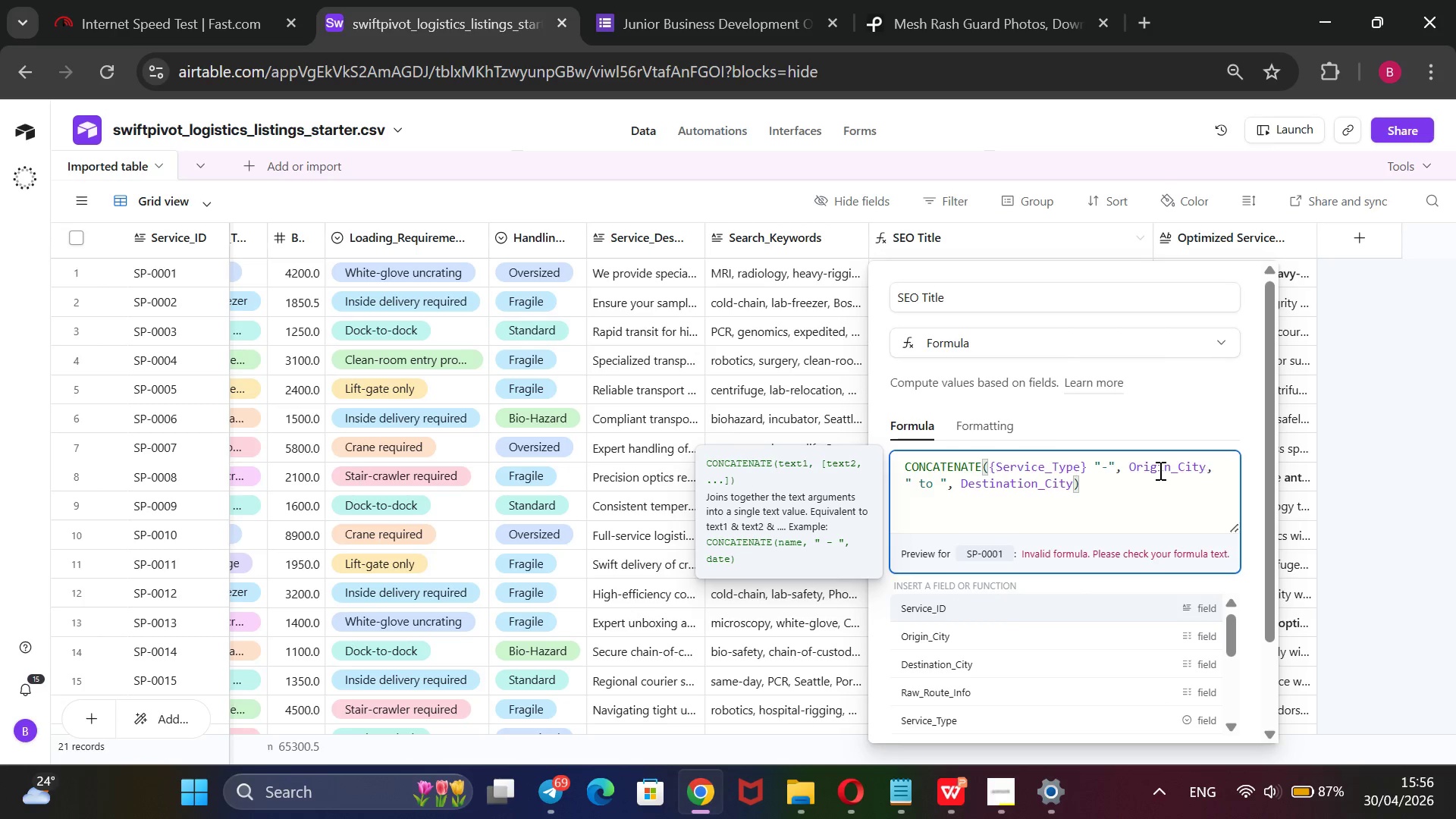 
key(Shift+BracketRight)
 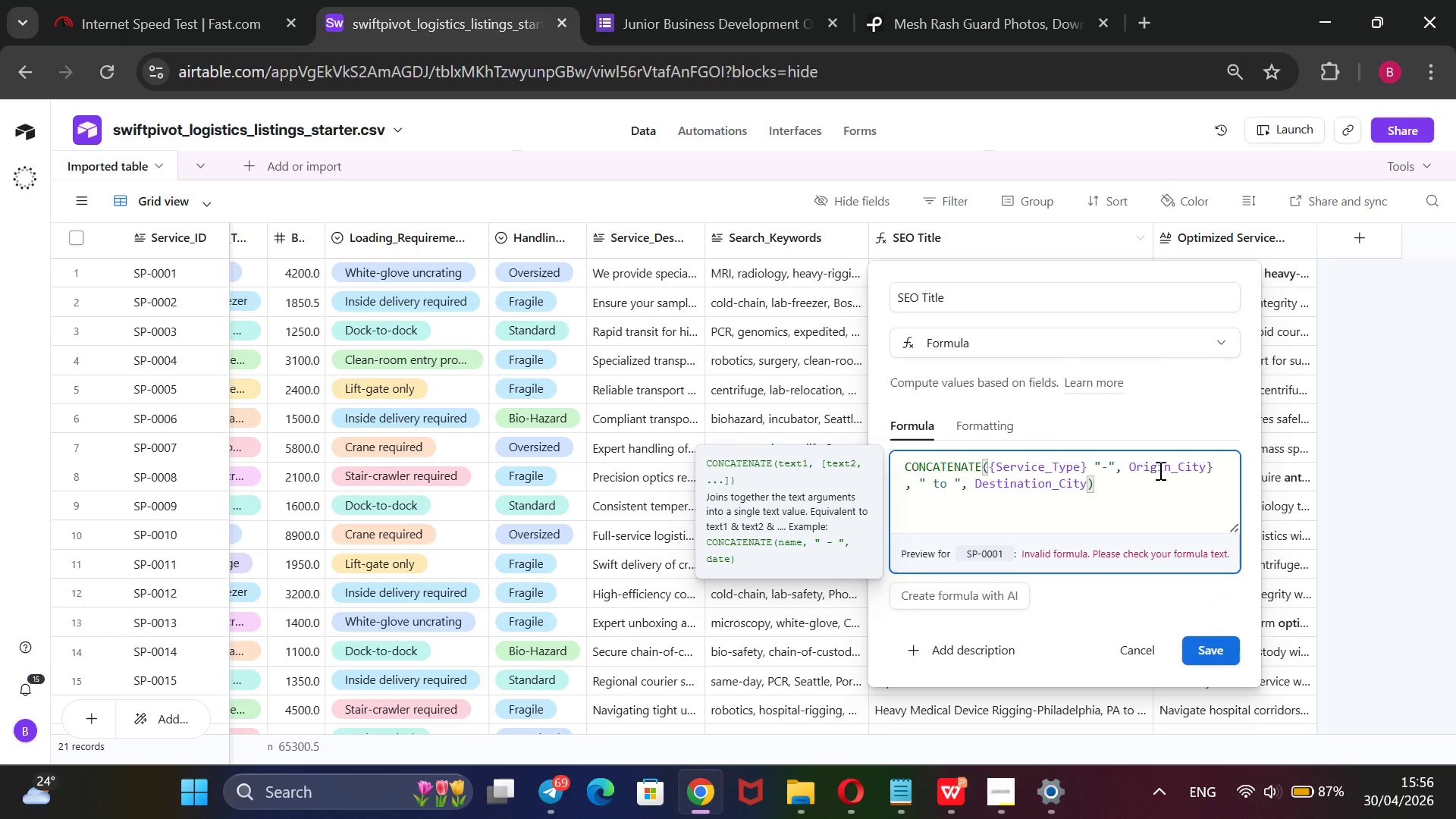 
key(ArrowLeft)
 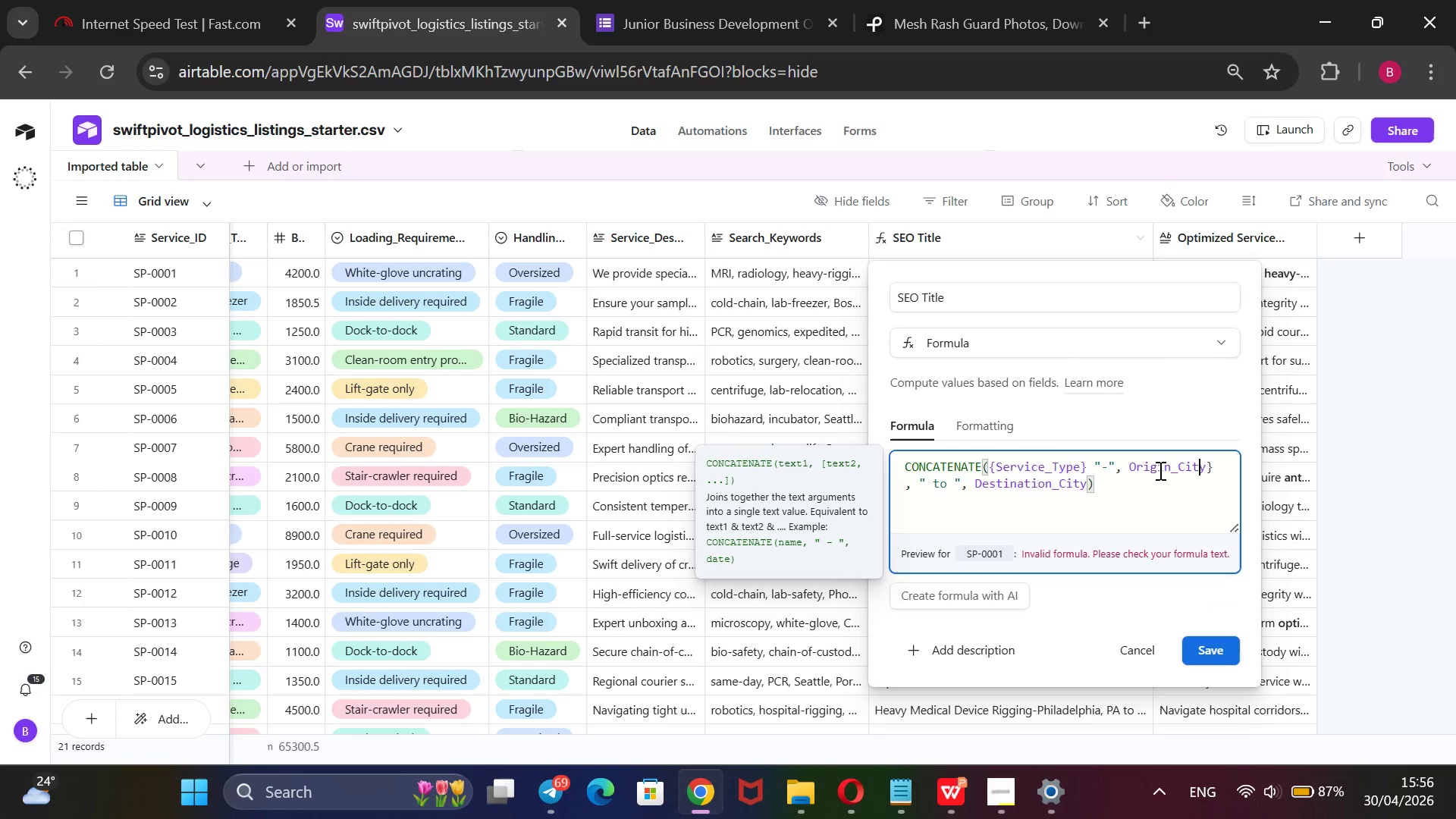 
key(ArrowLeft)
 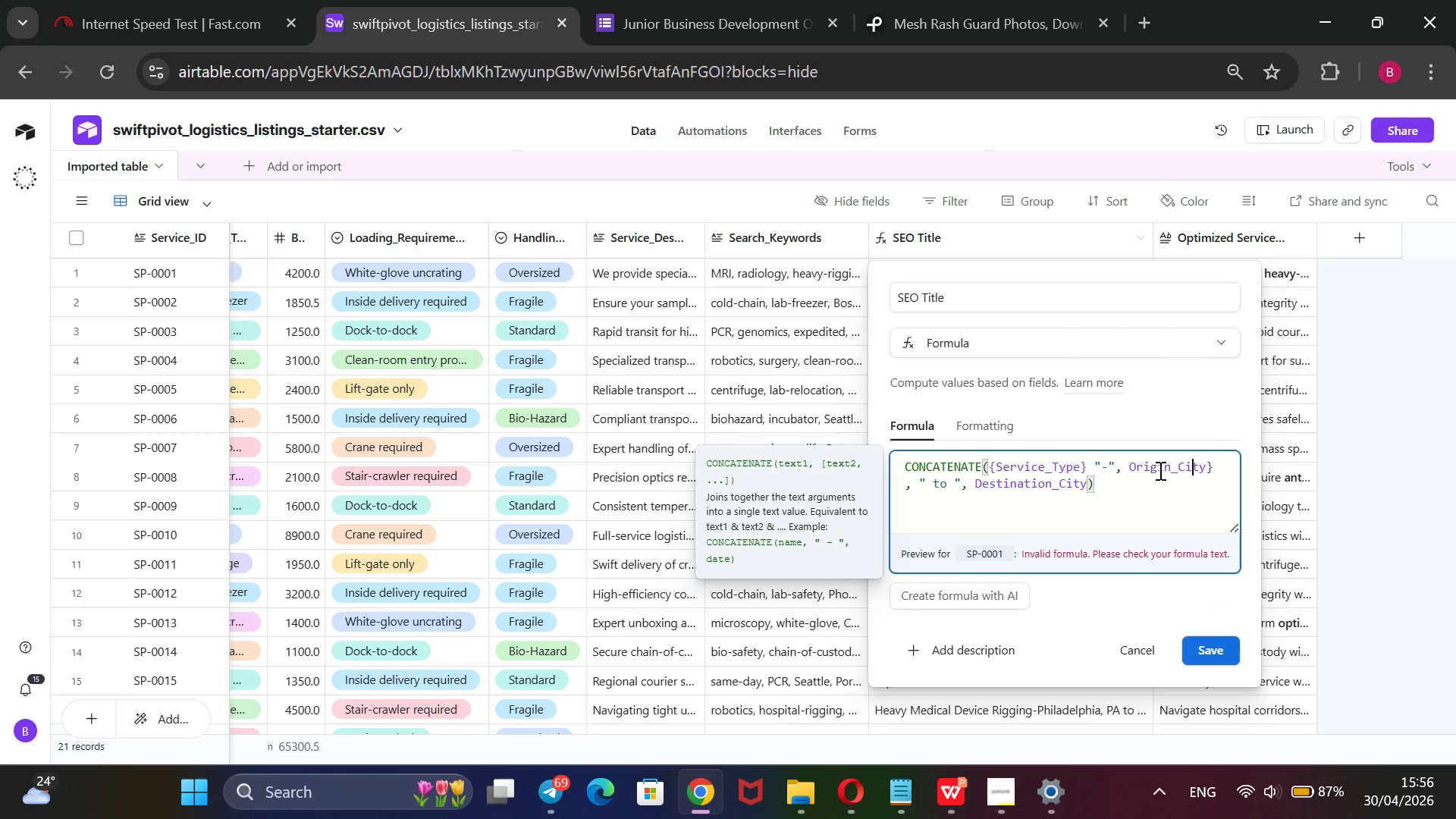 
key(ArrowLeft)
 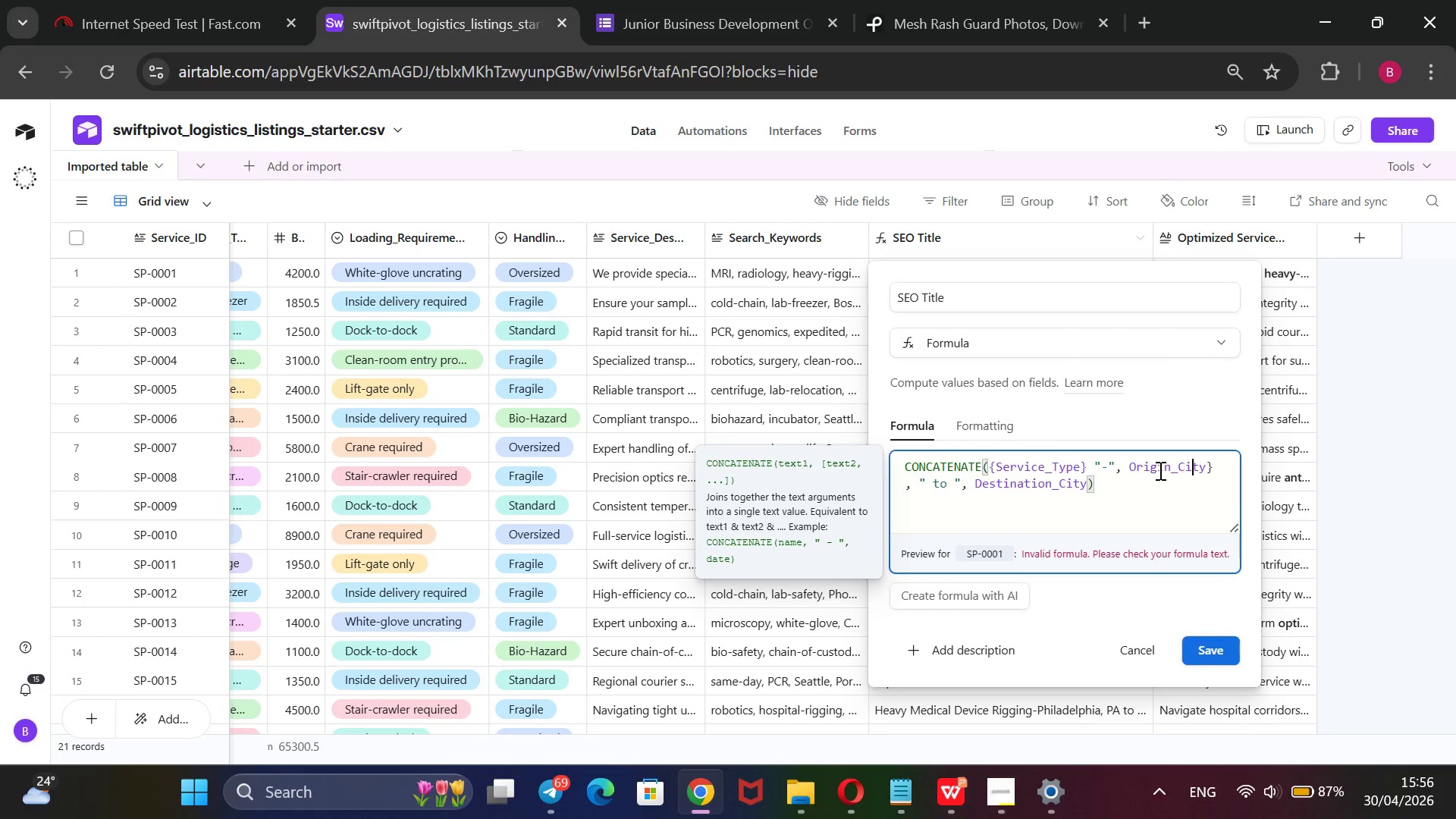 
key(ArrowLeft)
 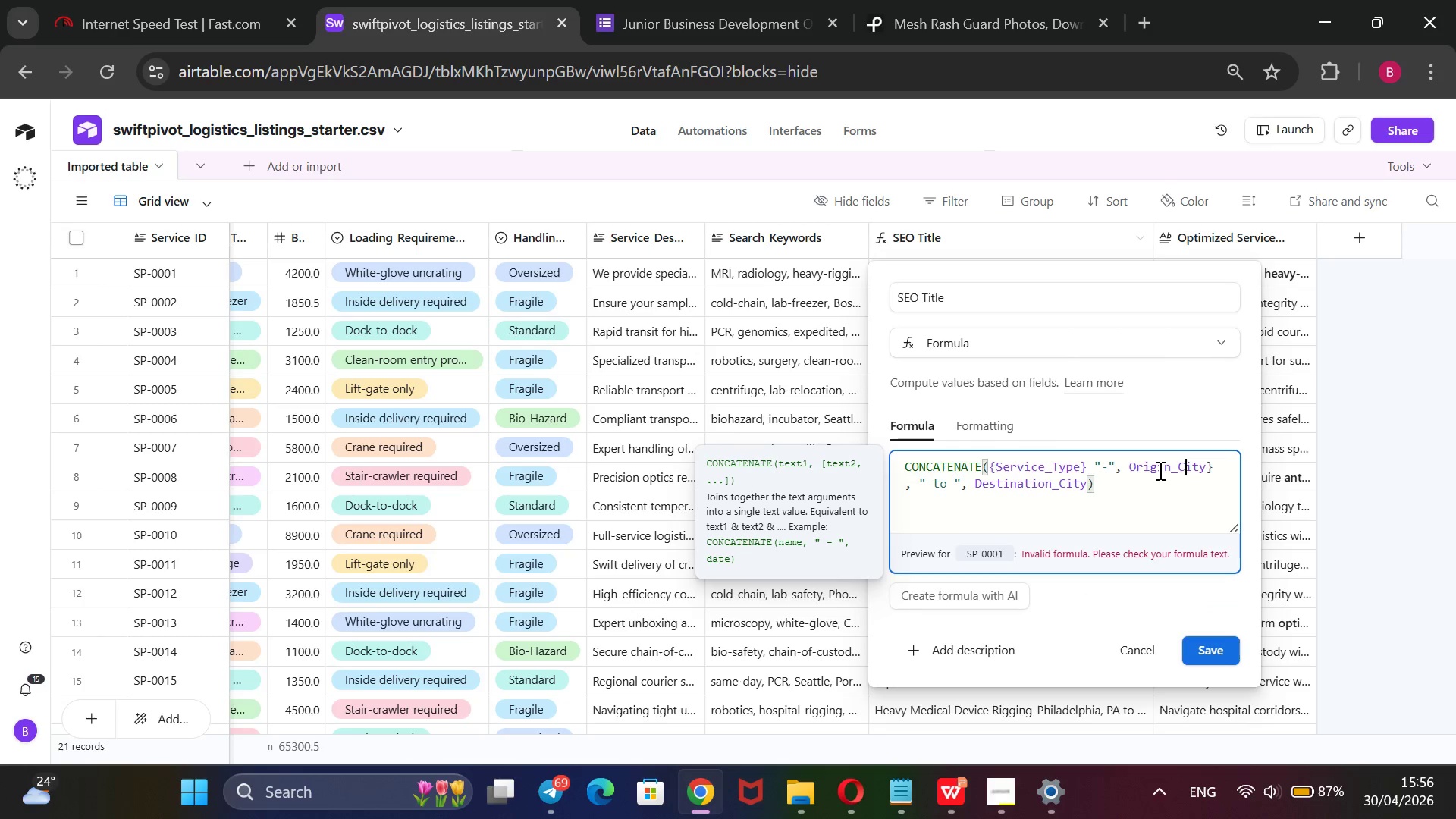 
key(ArrowLeft)
 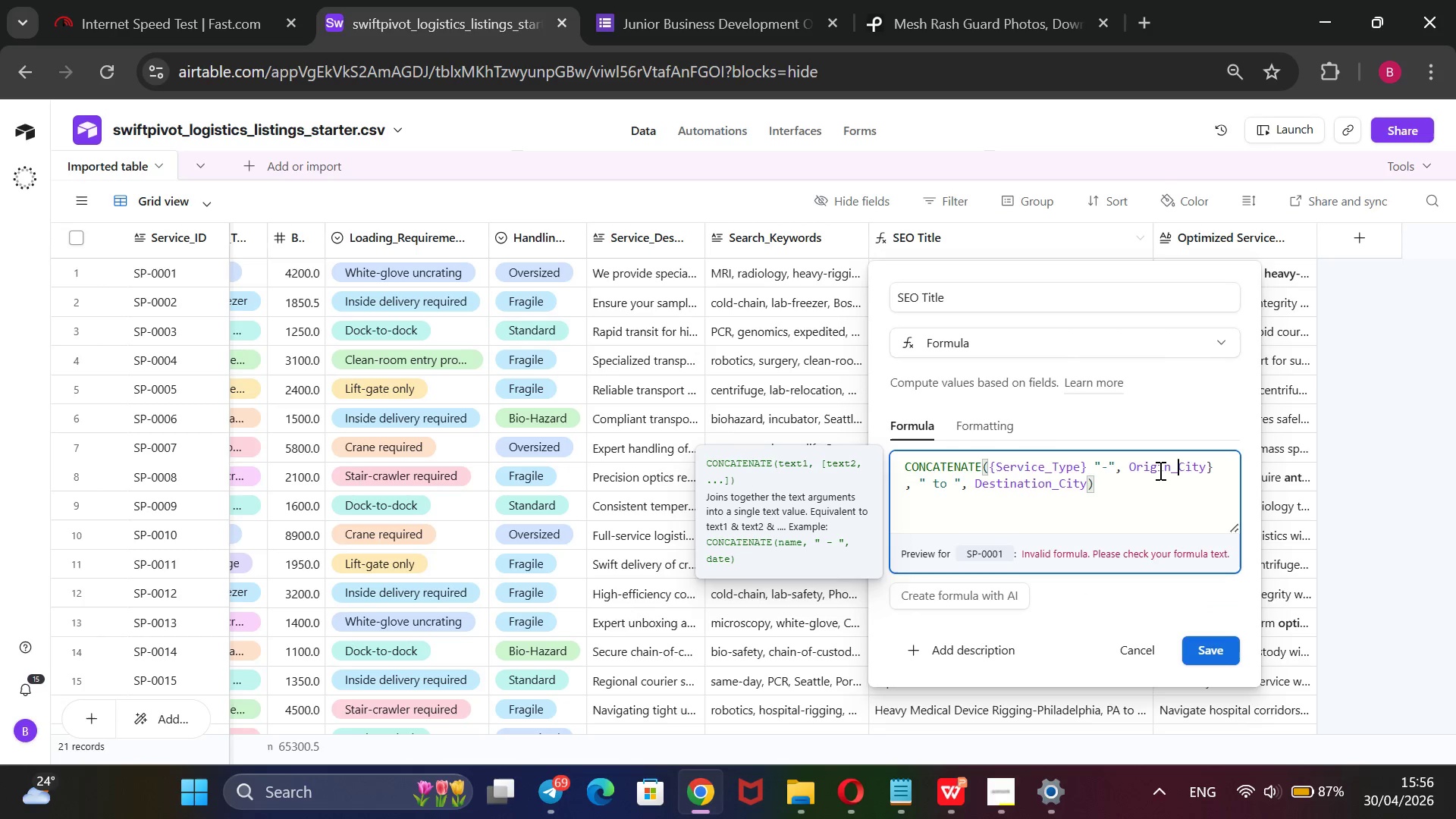 
key(ArrowLeft)
 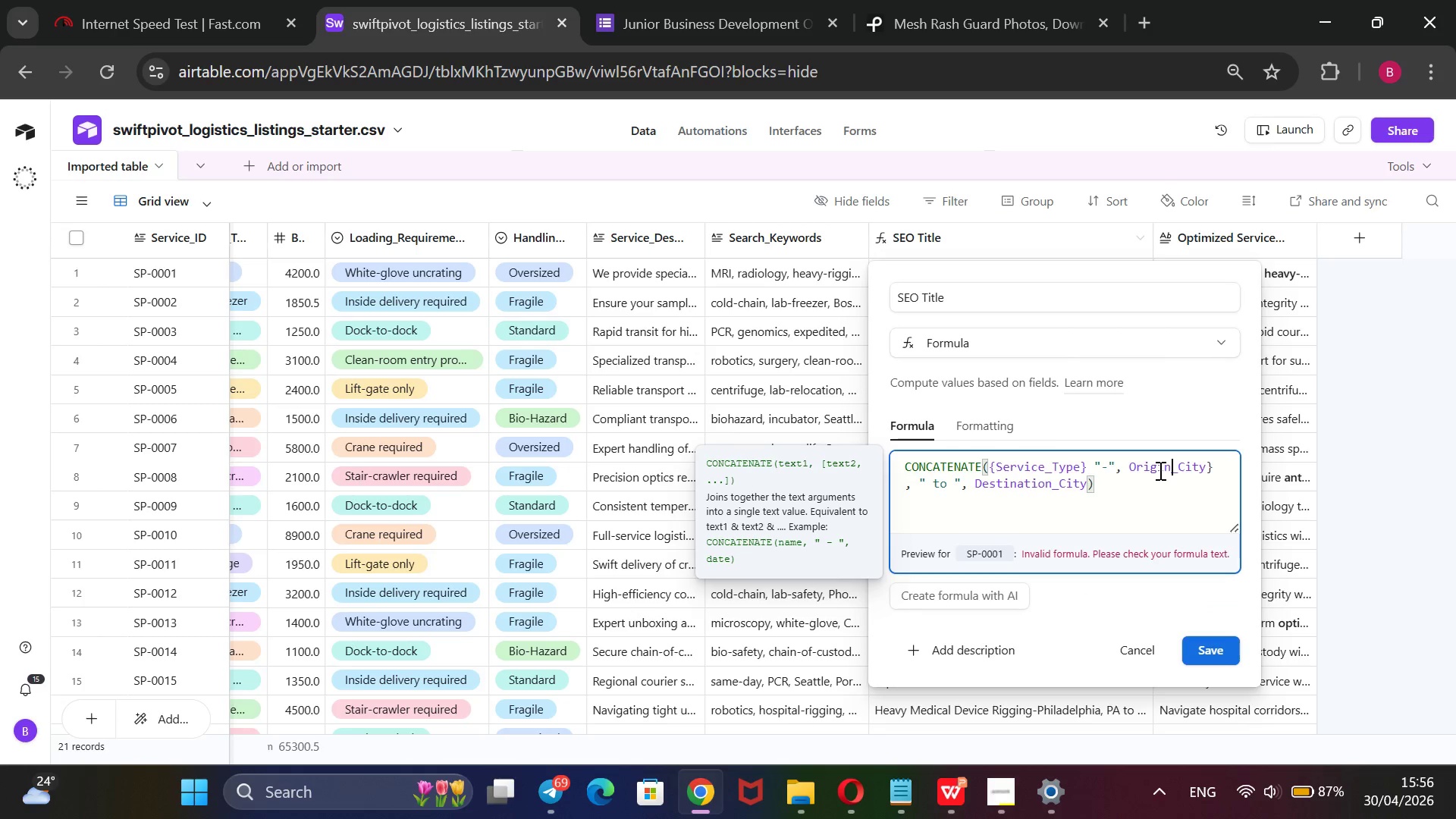 
key(ArrowLeft)
 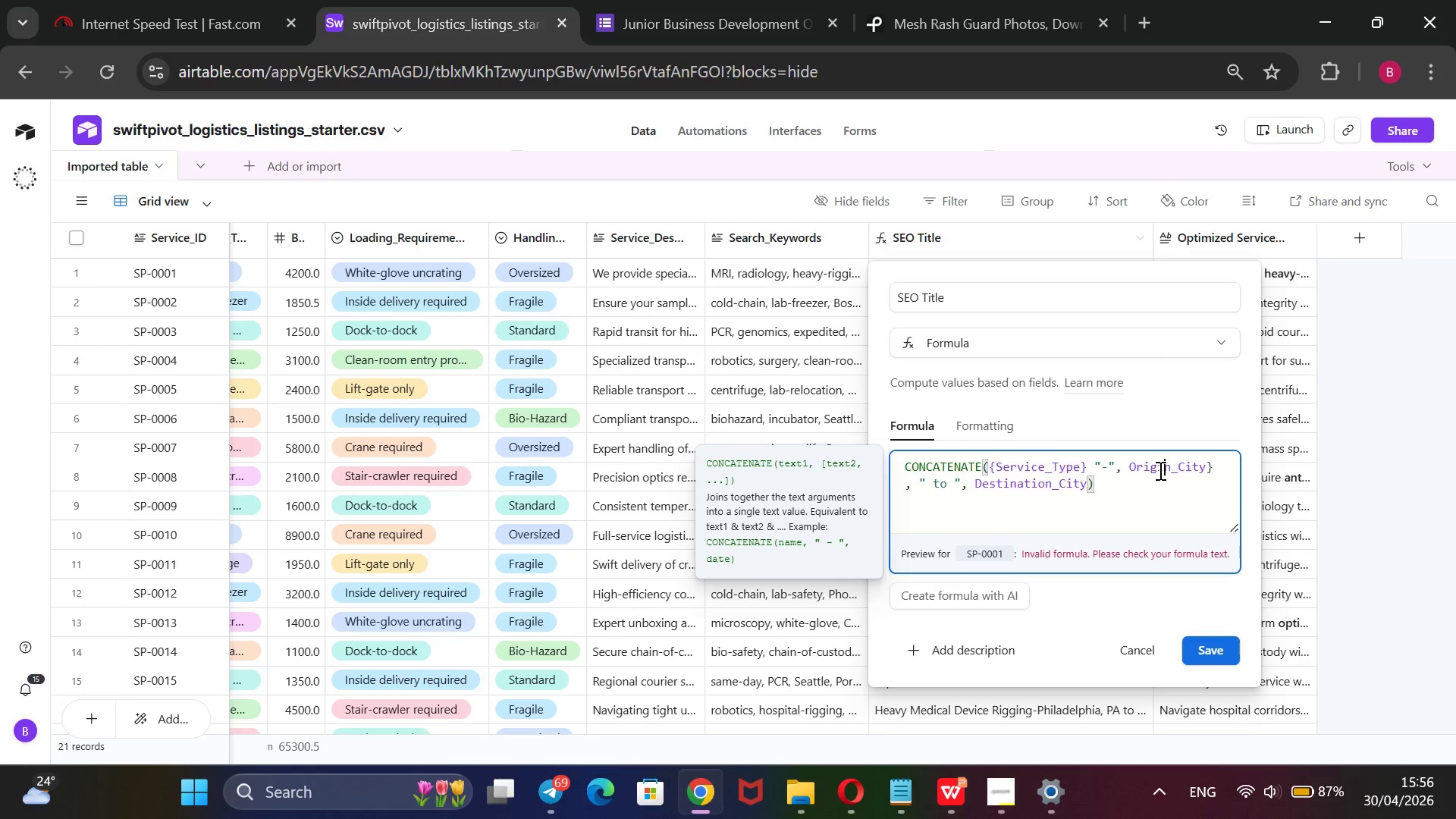 
key(ArrowLeft)
 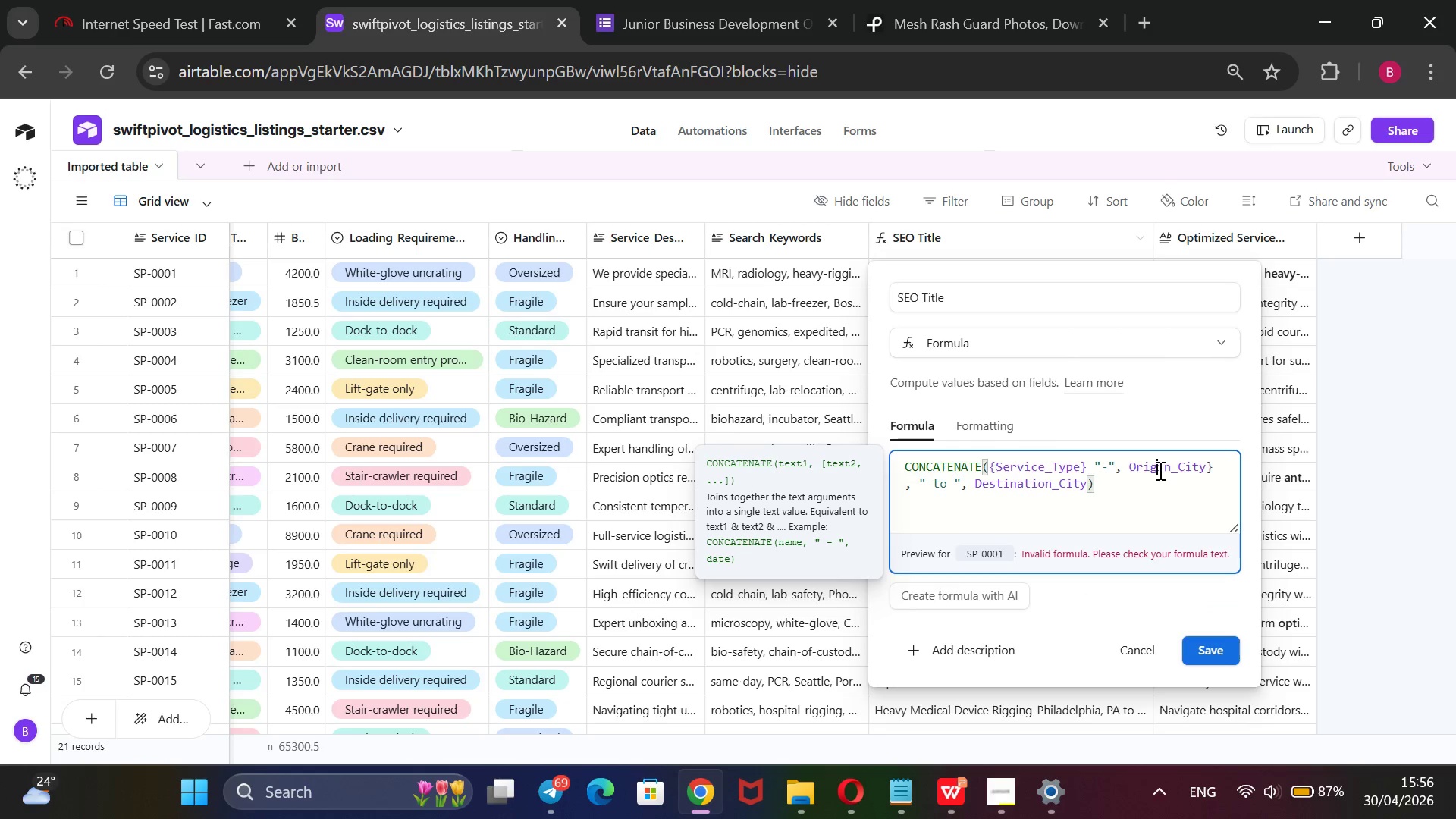 
key(ArrowLeft)
 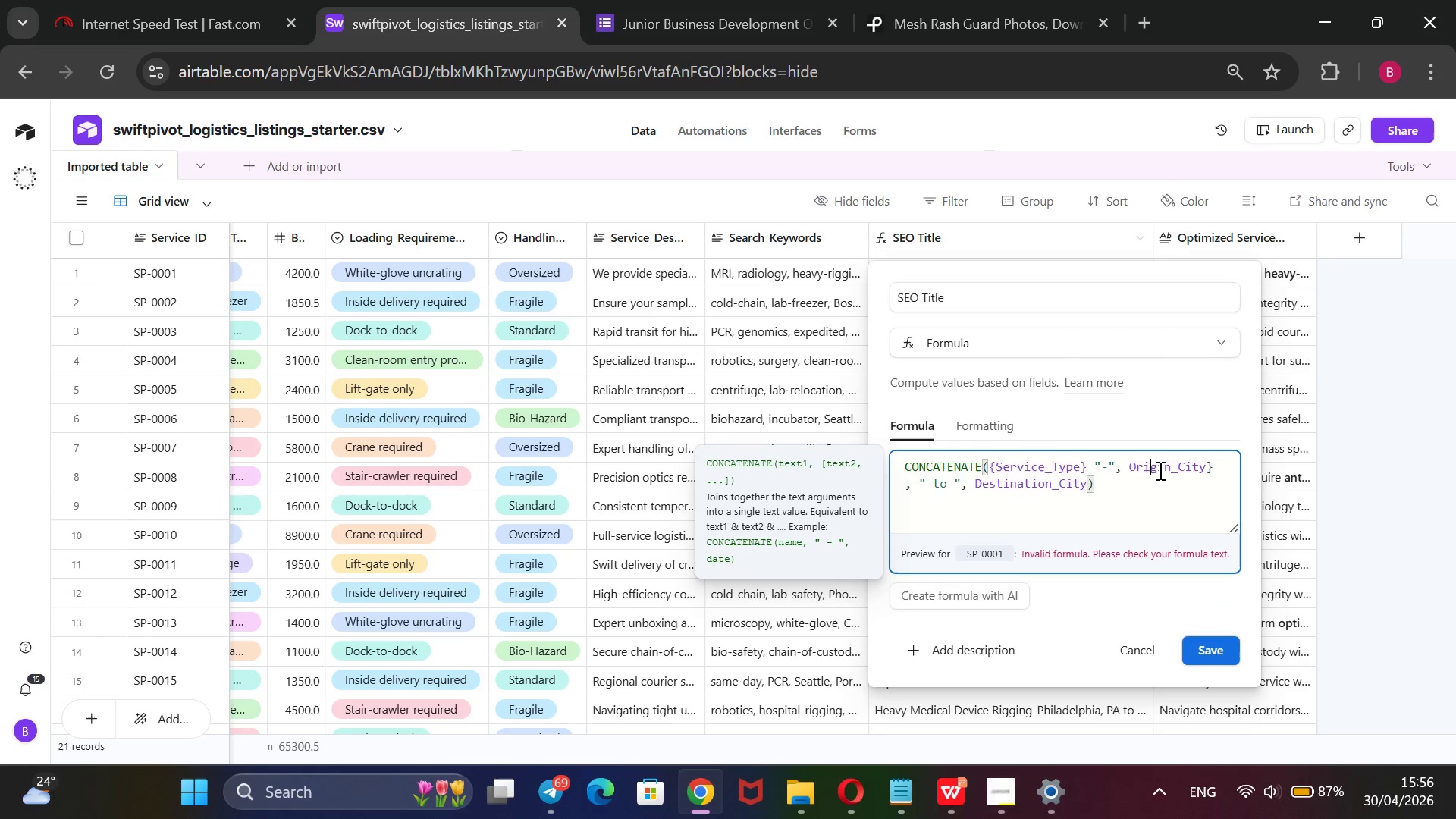 
key(ArrowLeft)
 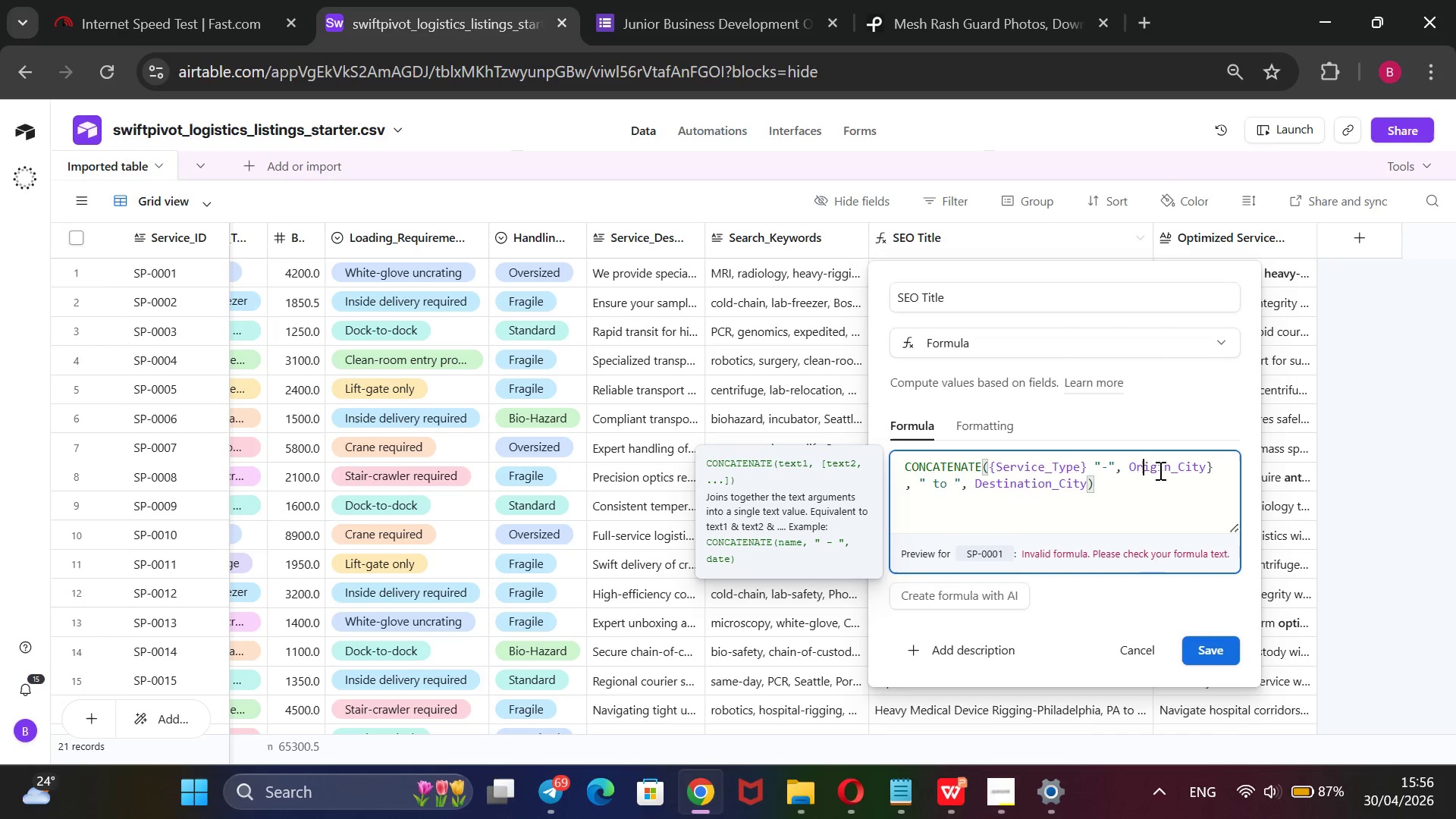 
key(ArrowLeft)
 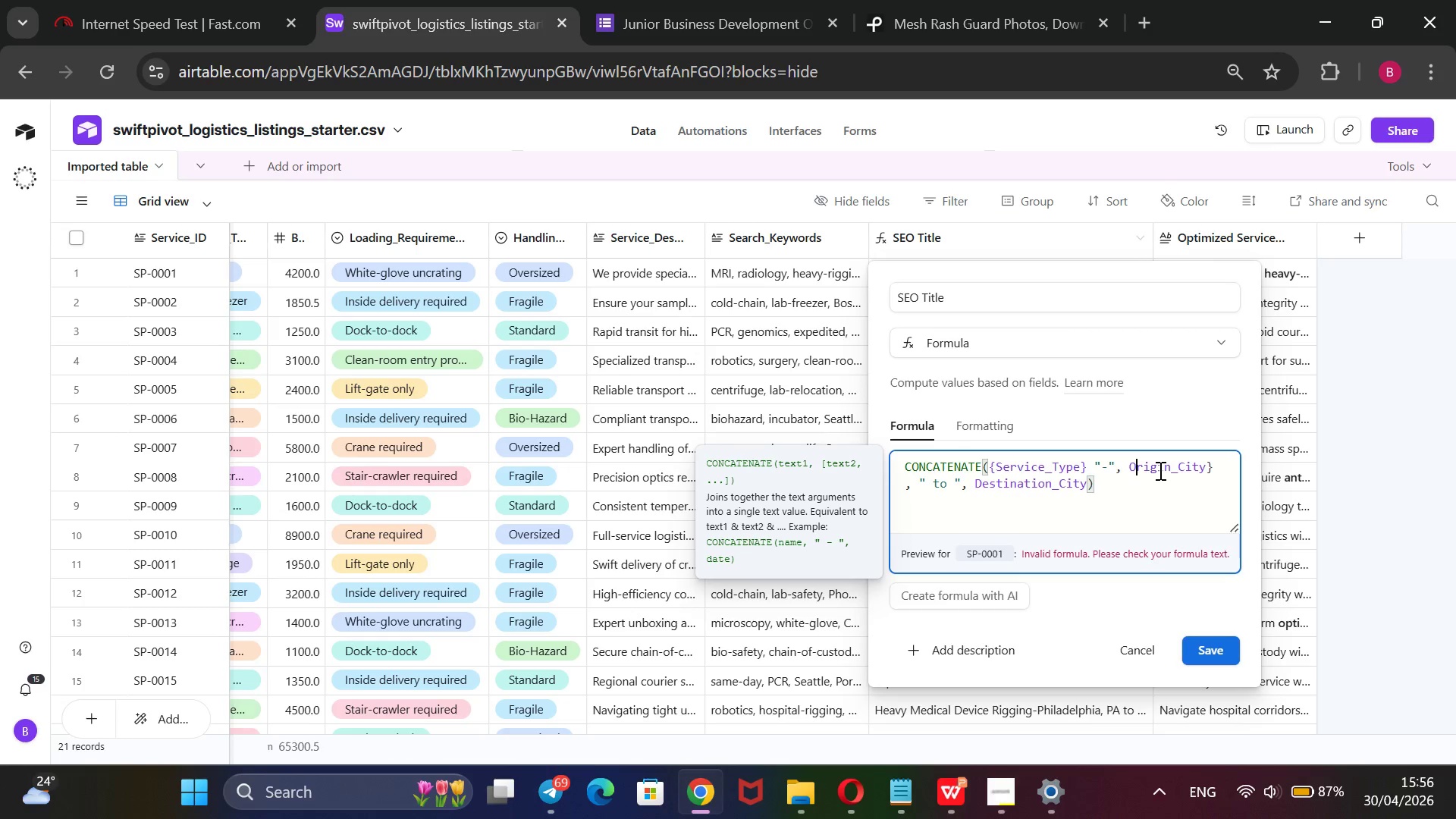 
key(ArrowLeft)
 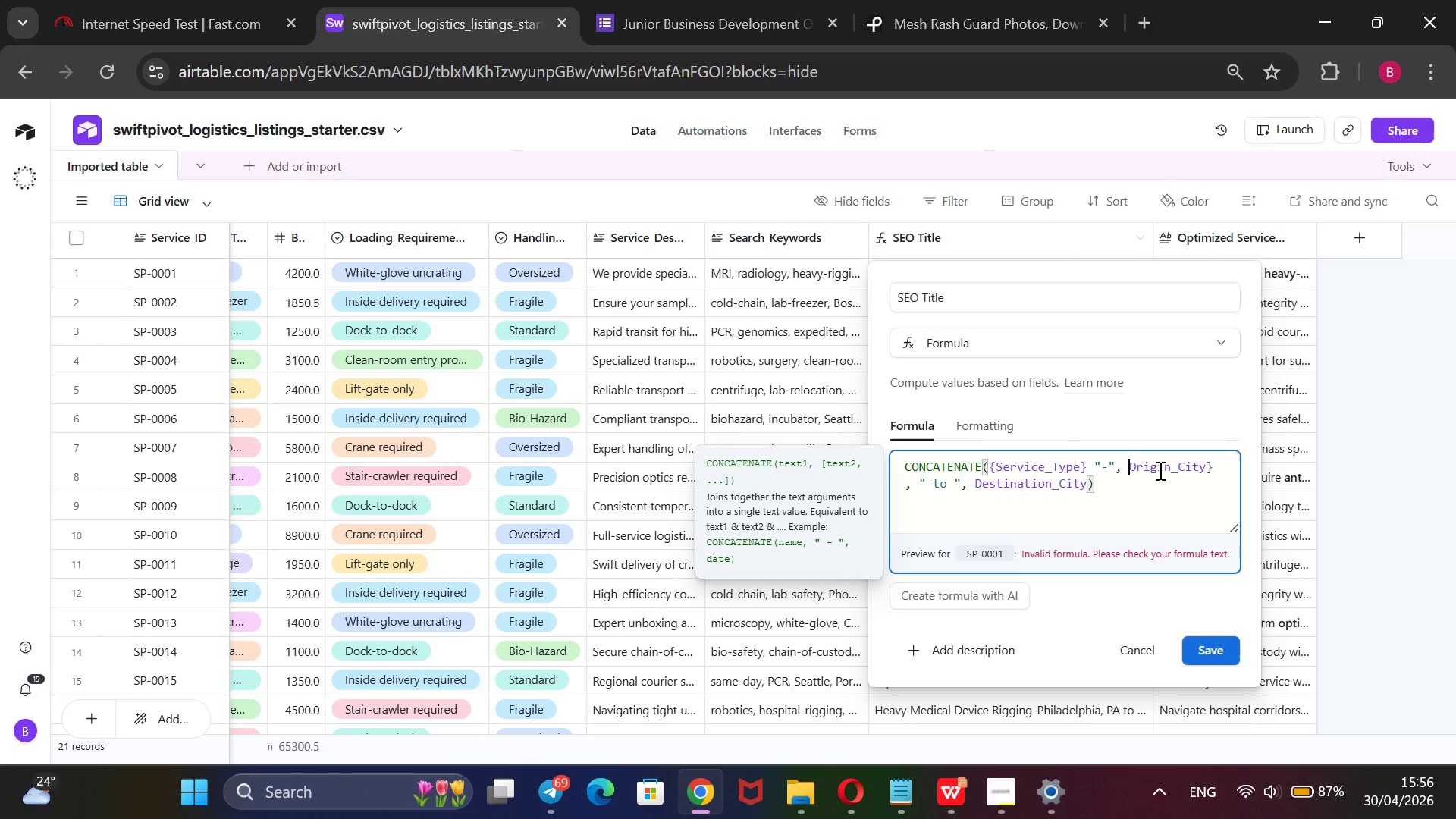 
key(Shift+BracketLeft)
 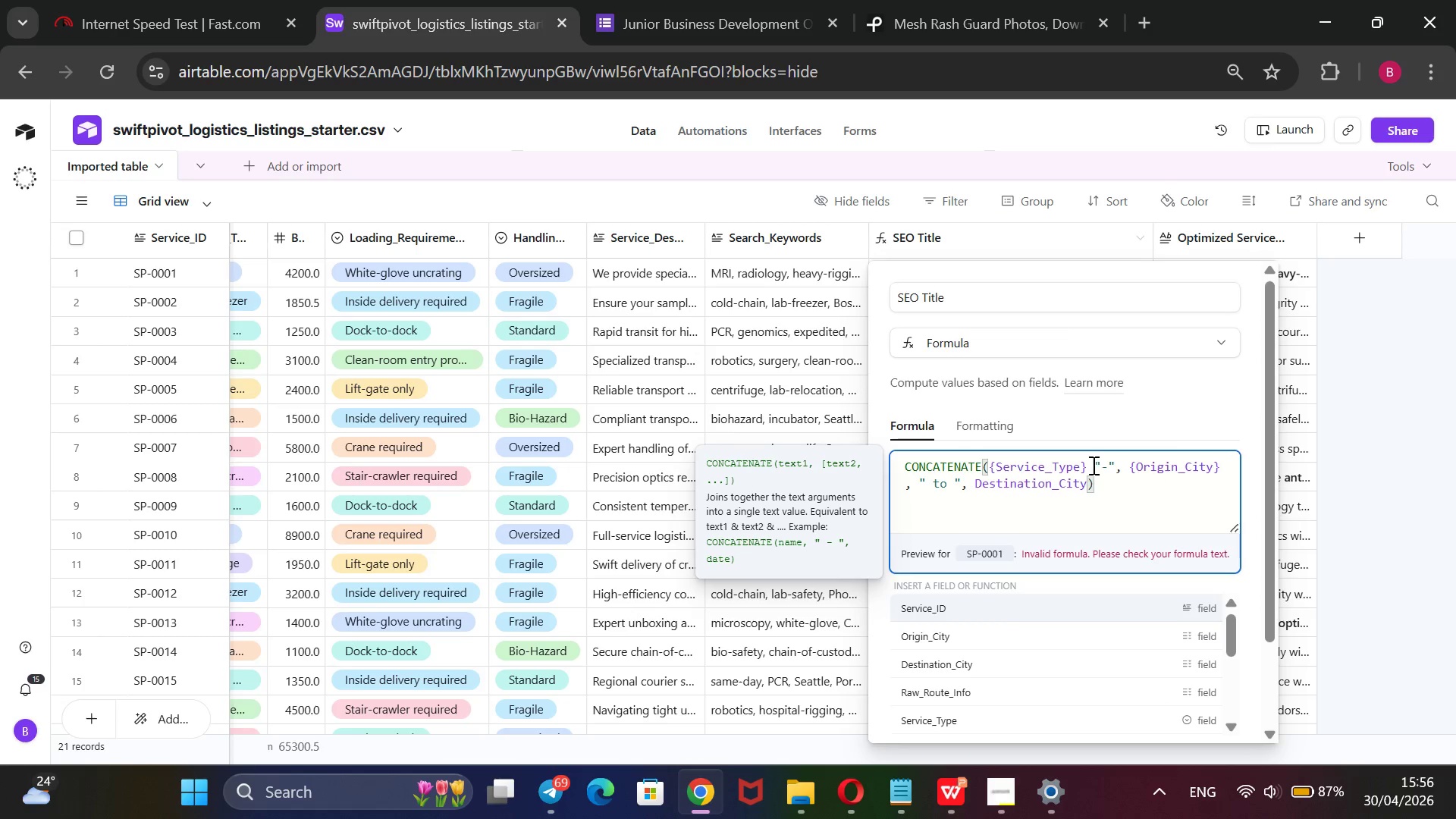 
left_click([1088, 463])
 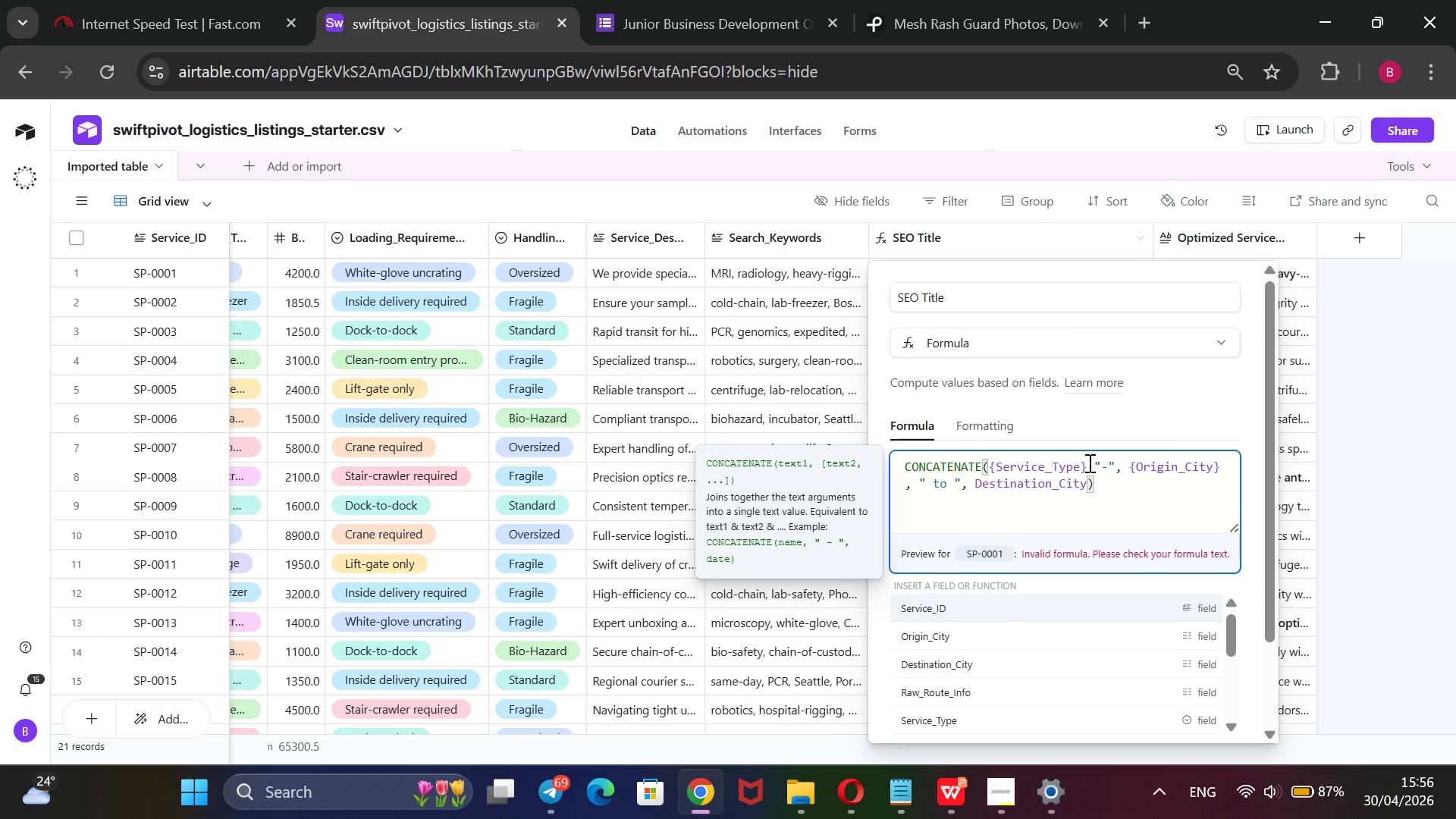 
key(Comma)
 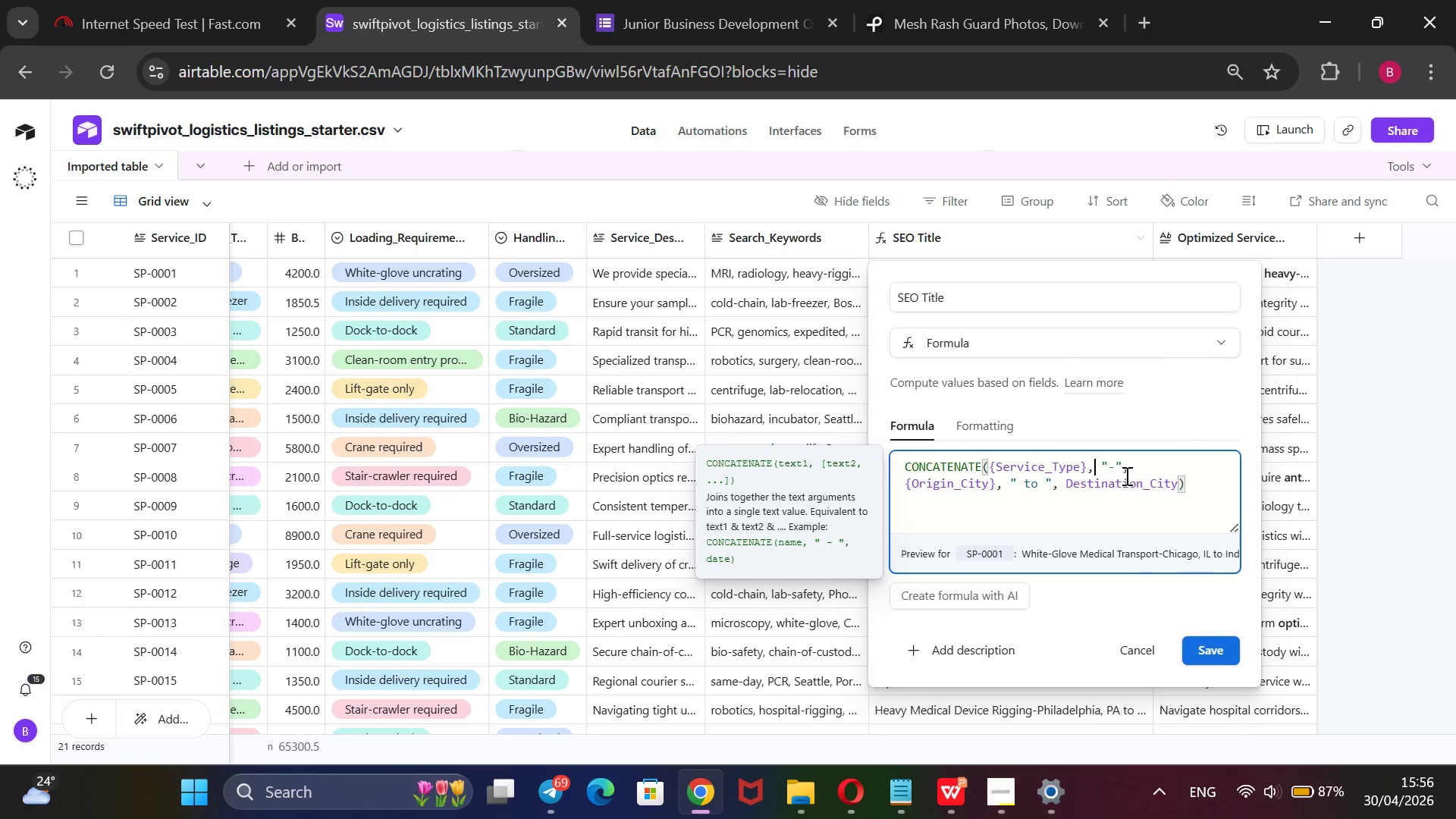 
wait(8.69)
 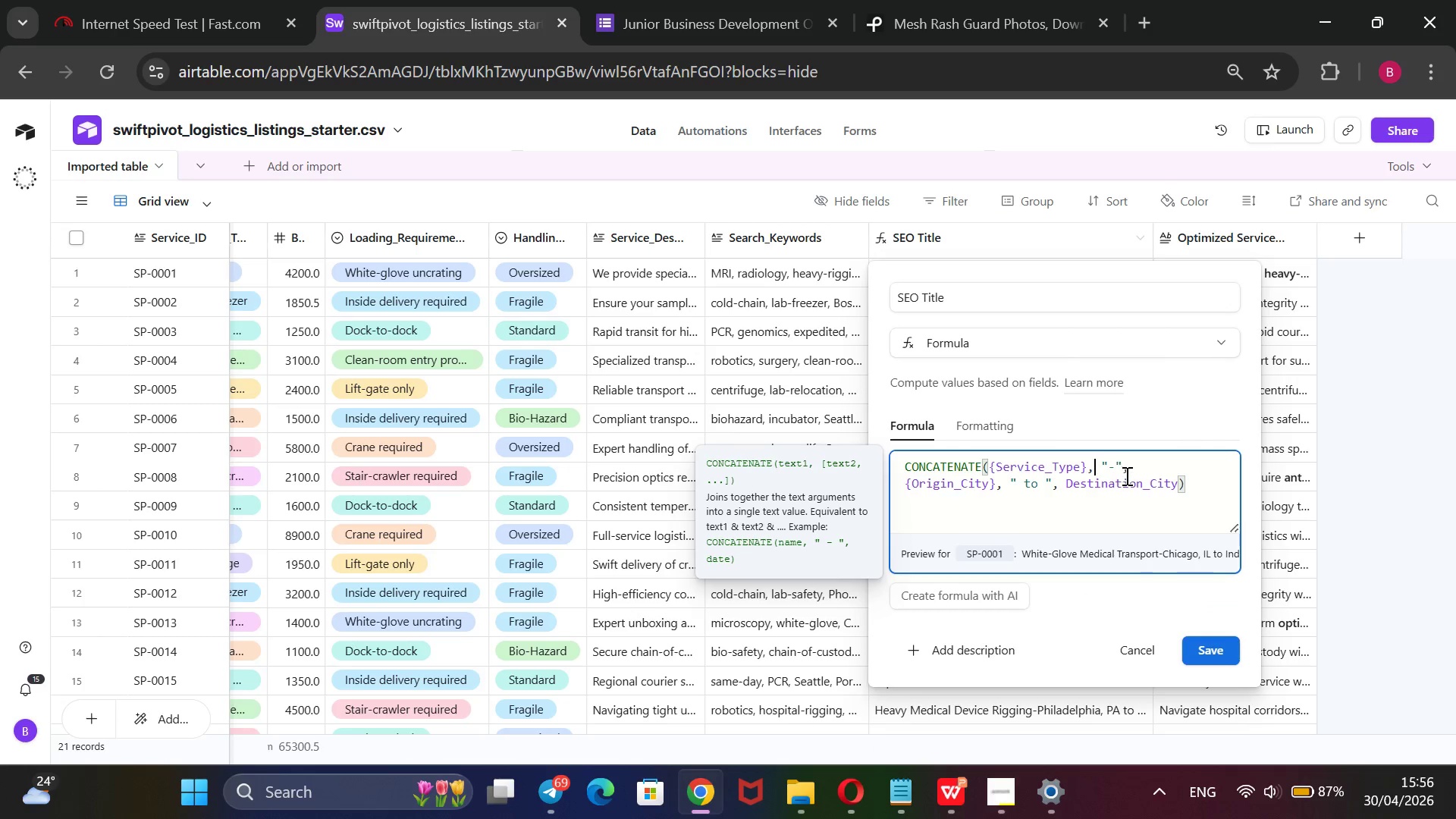 
left_click([1175, 482])
 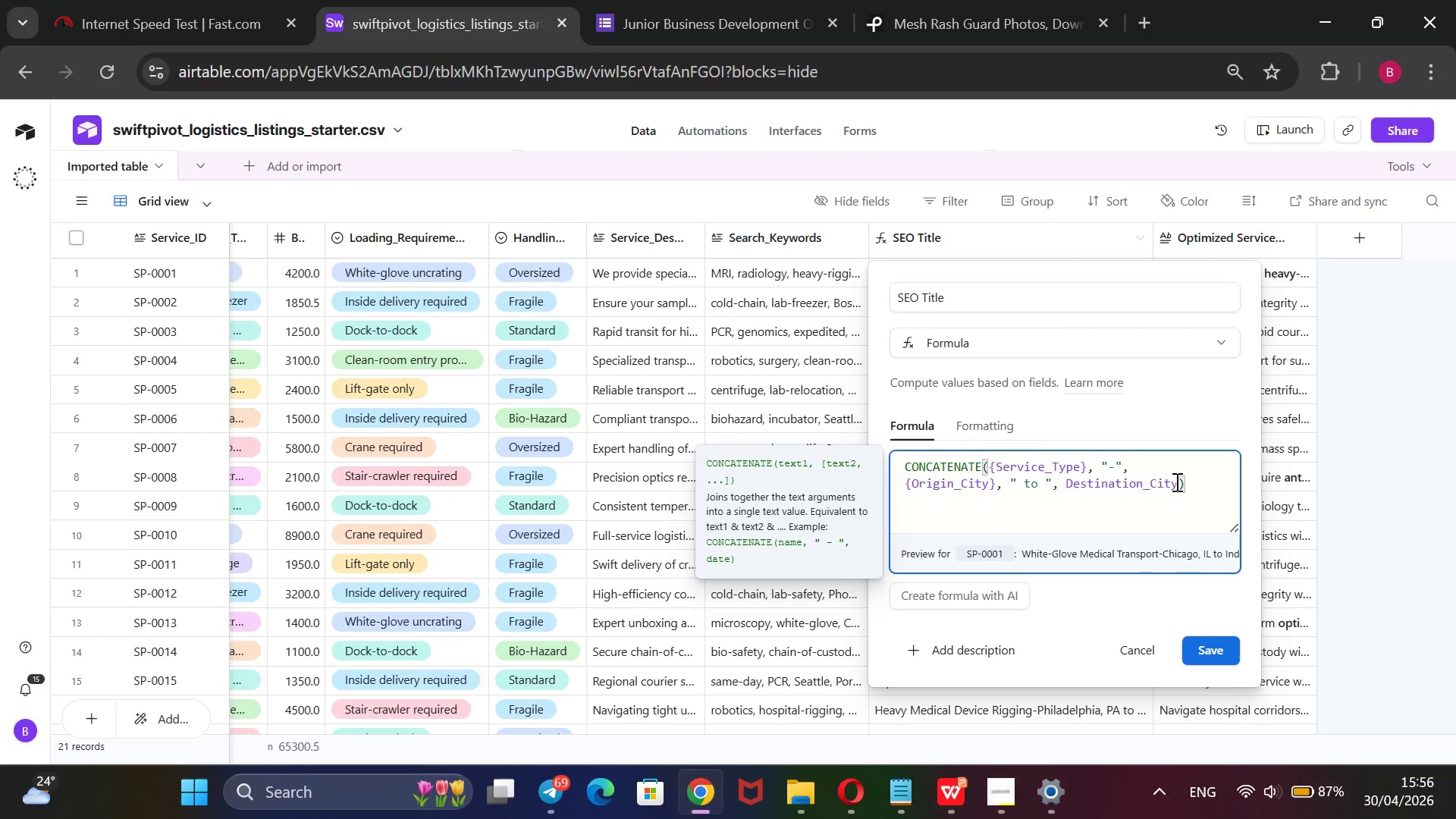 
key(Shift+BracketRight)
 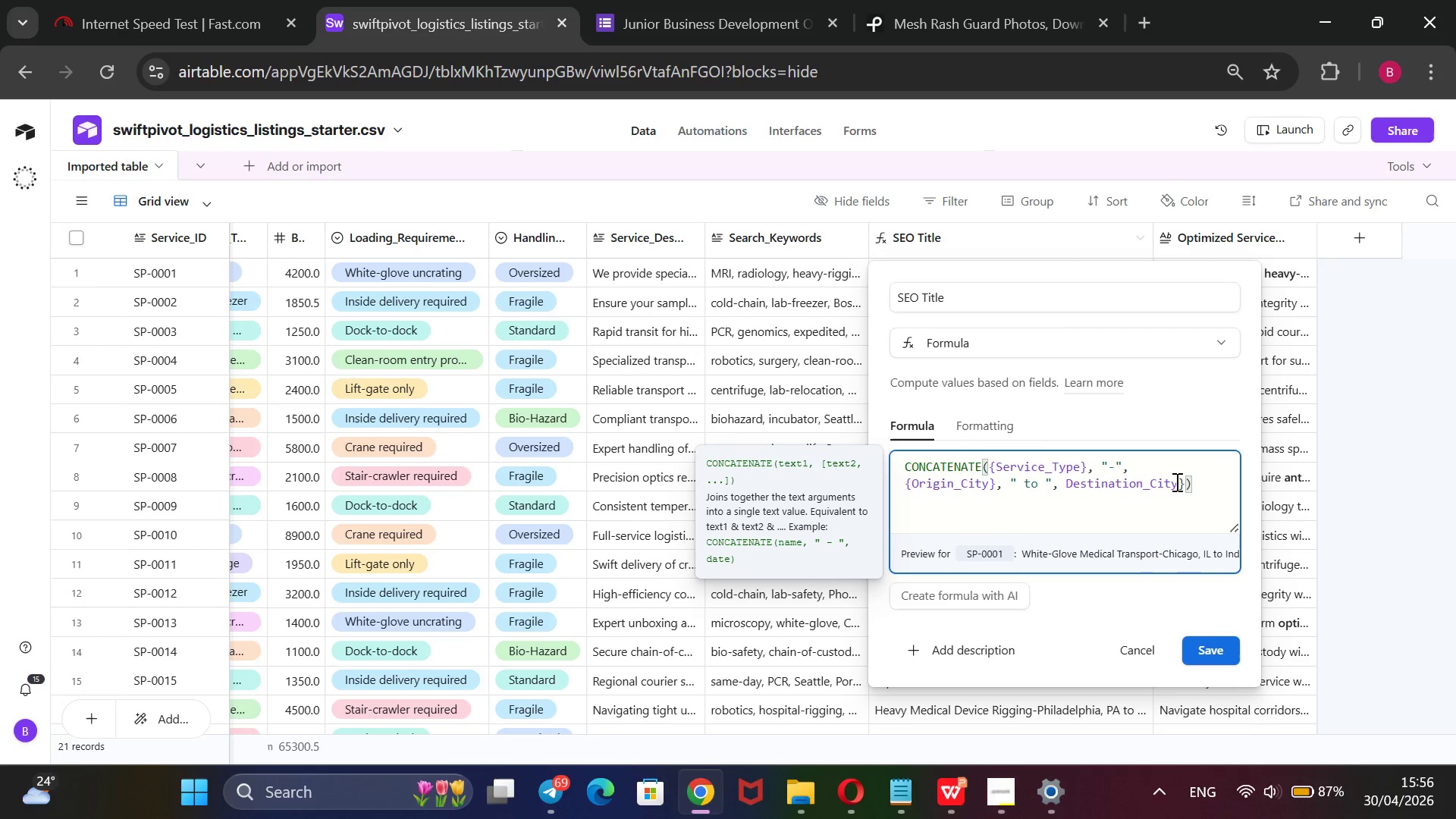 
key(ArrowLeft)
 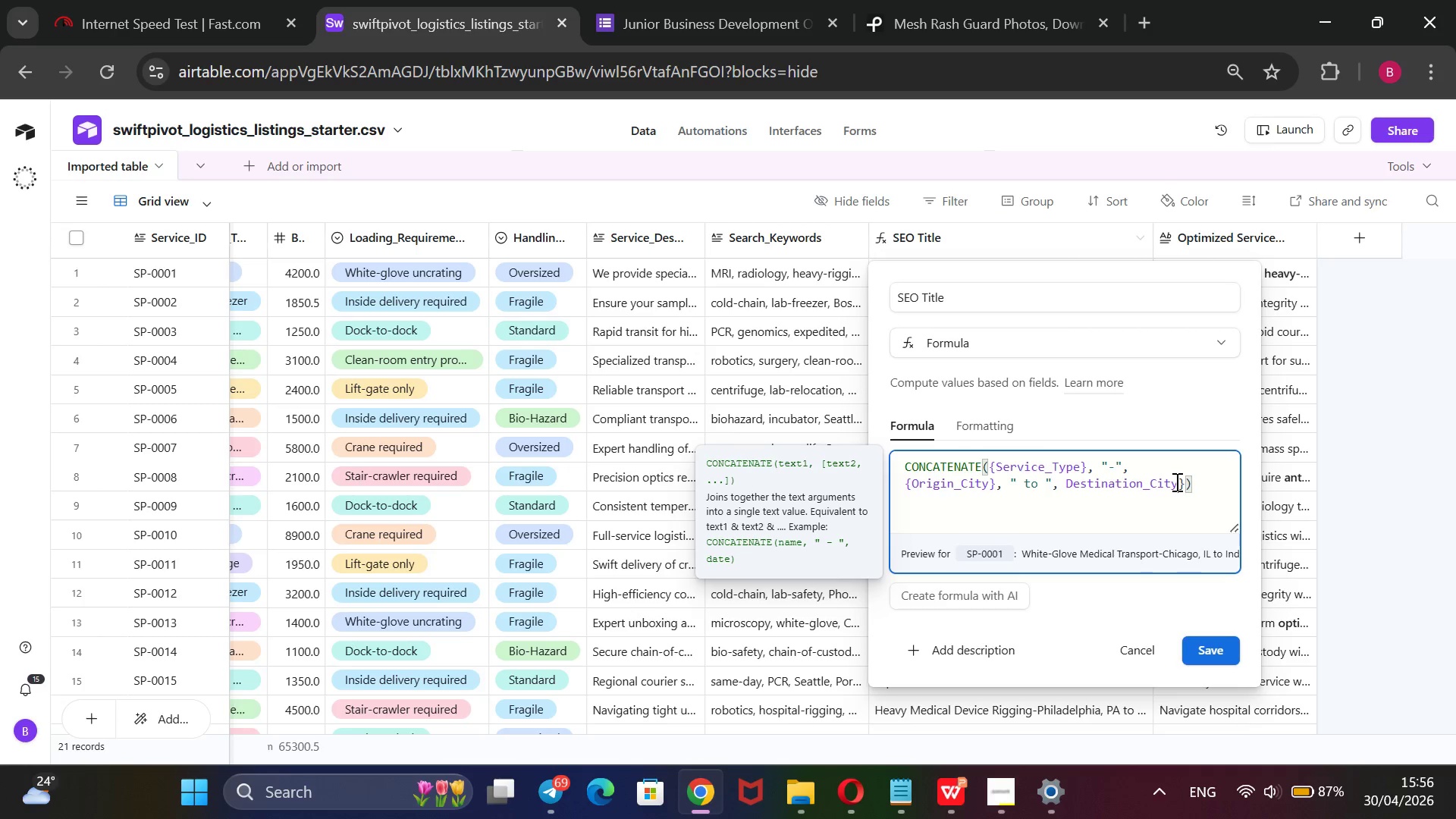 
key(ArrowLeft)
 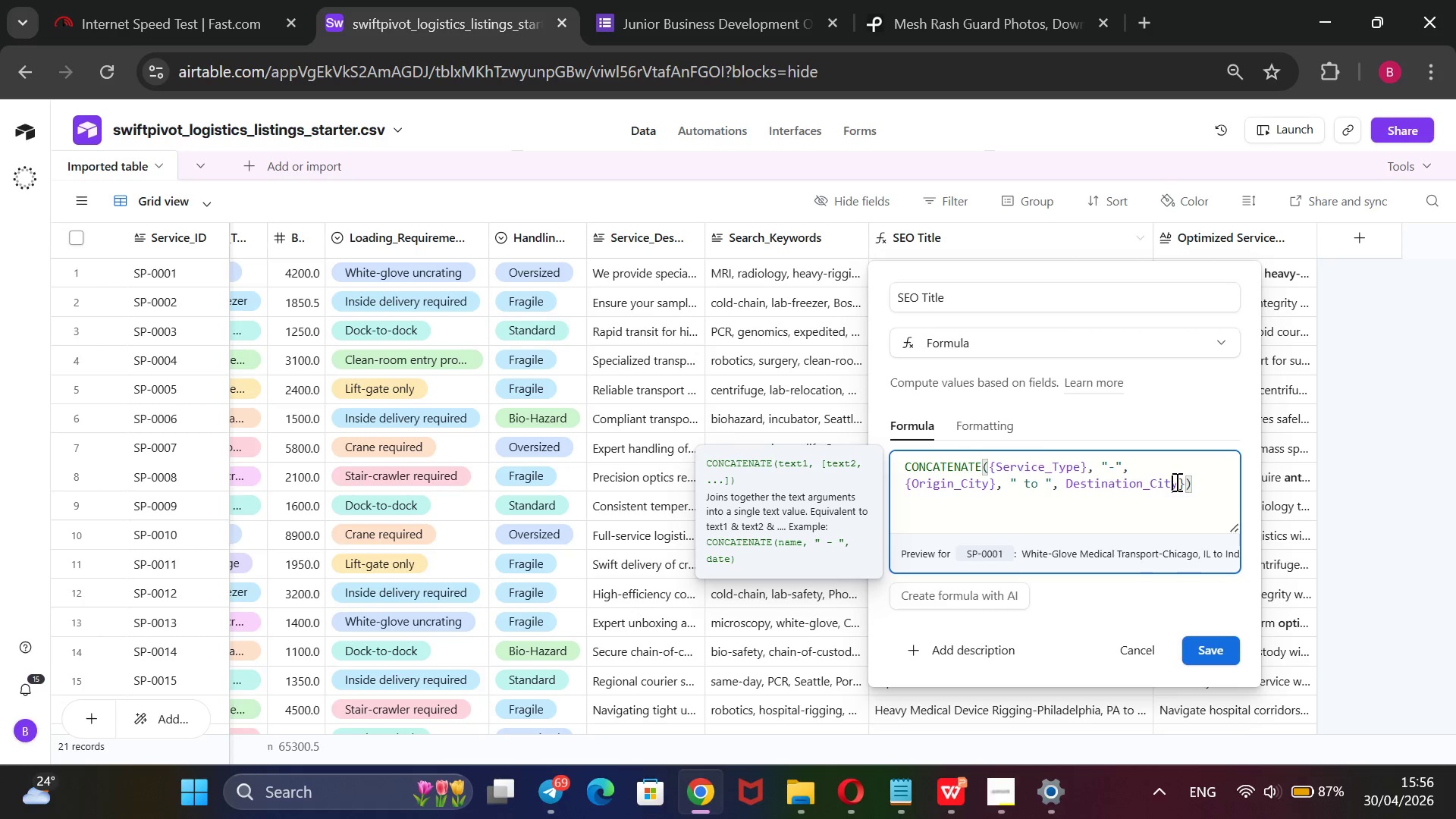 
key(ArrowLeft)
 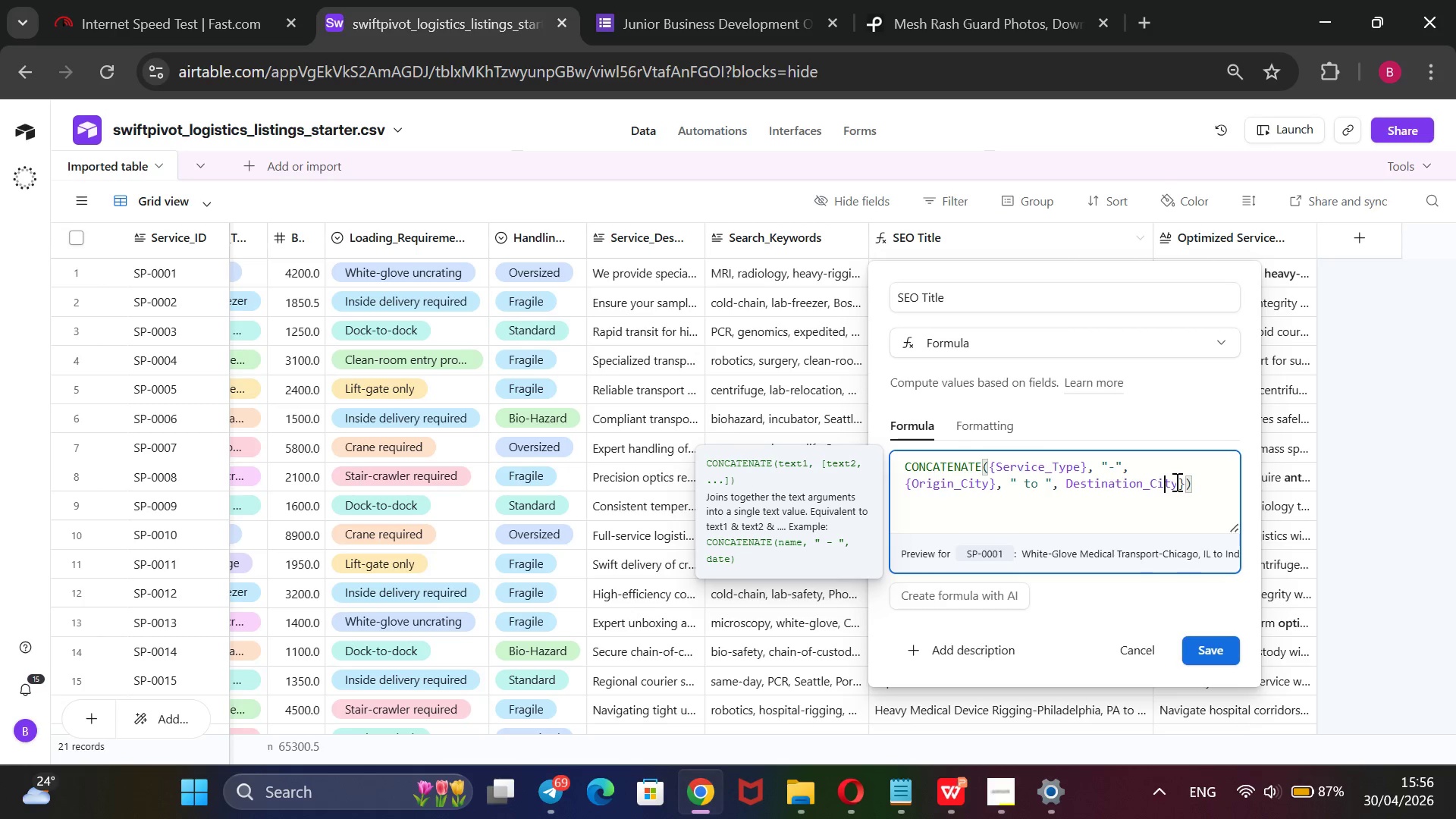 
key(ArrowLeft)
 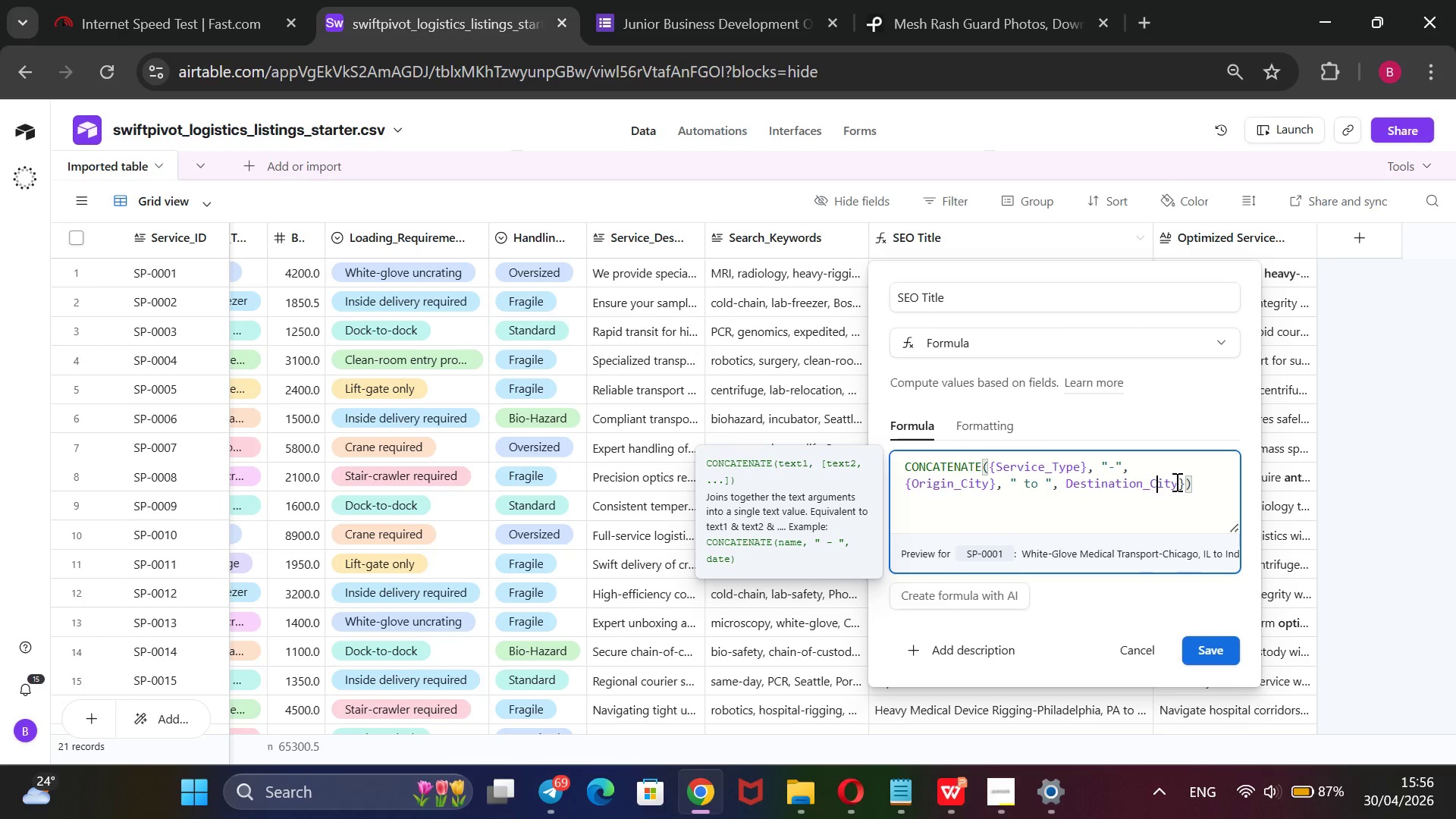 
key(ArrowLeft)
 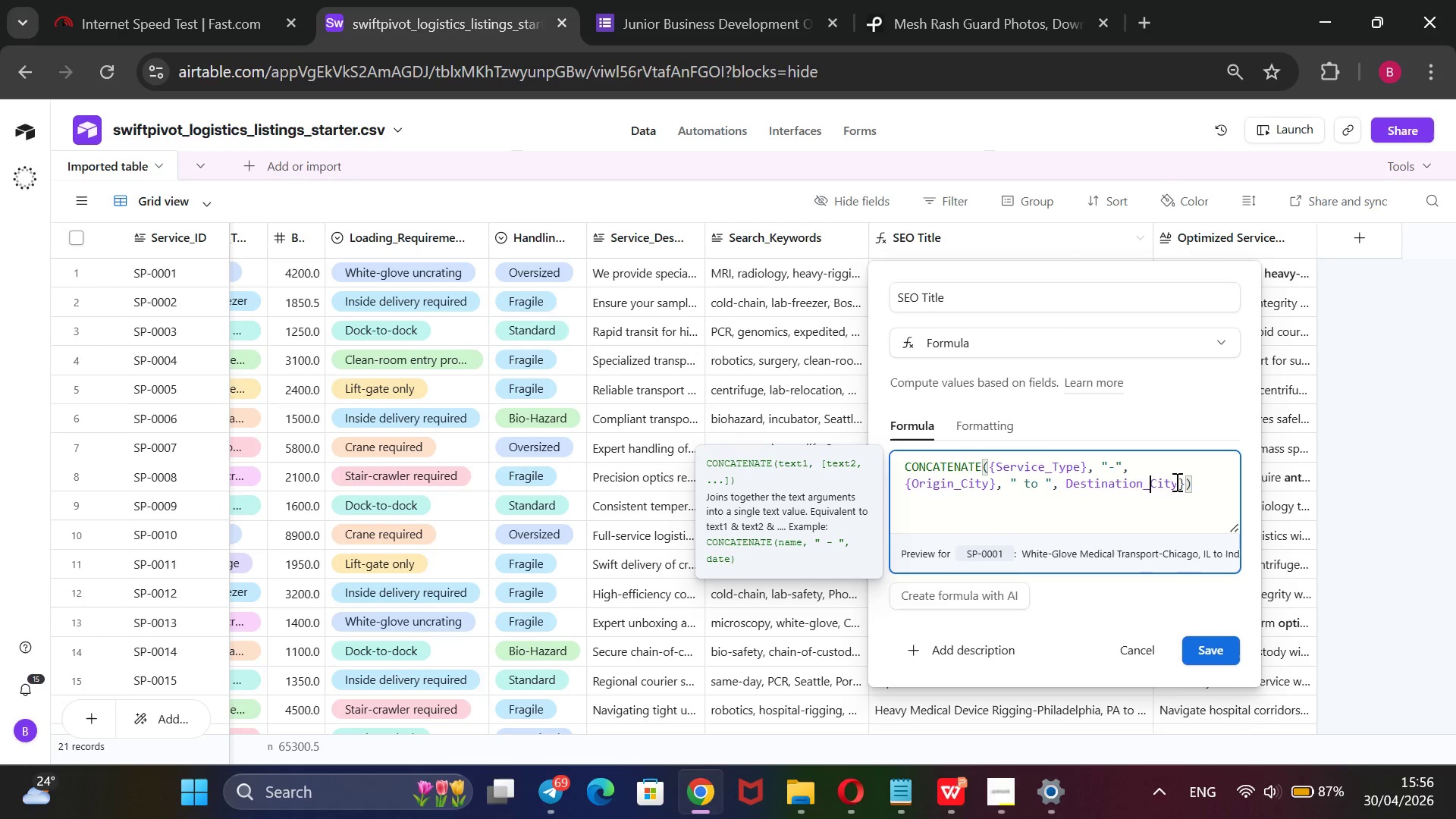 
key(ArrowLeft)
 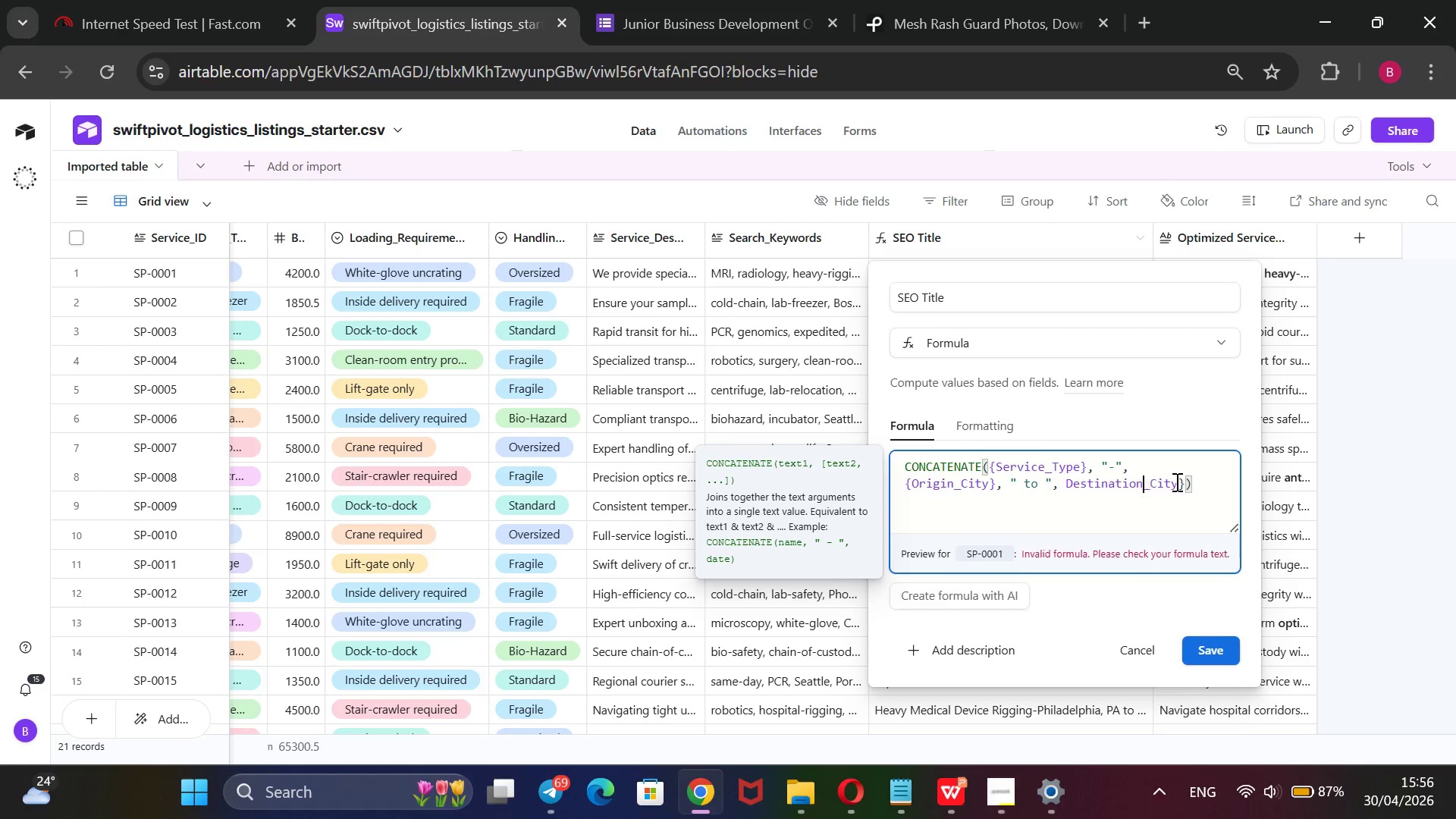 
key(ArrowLeft)
 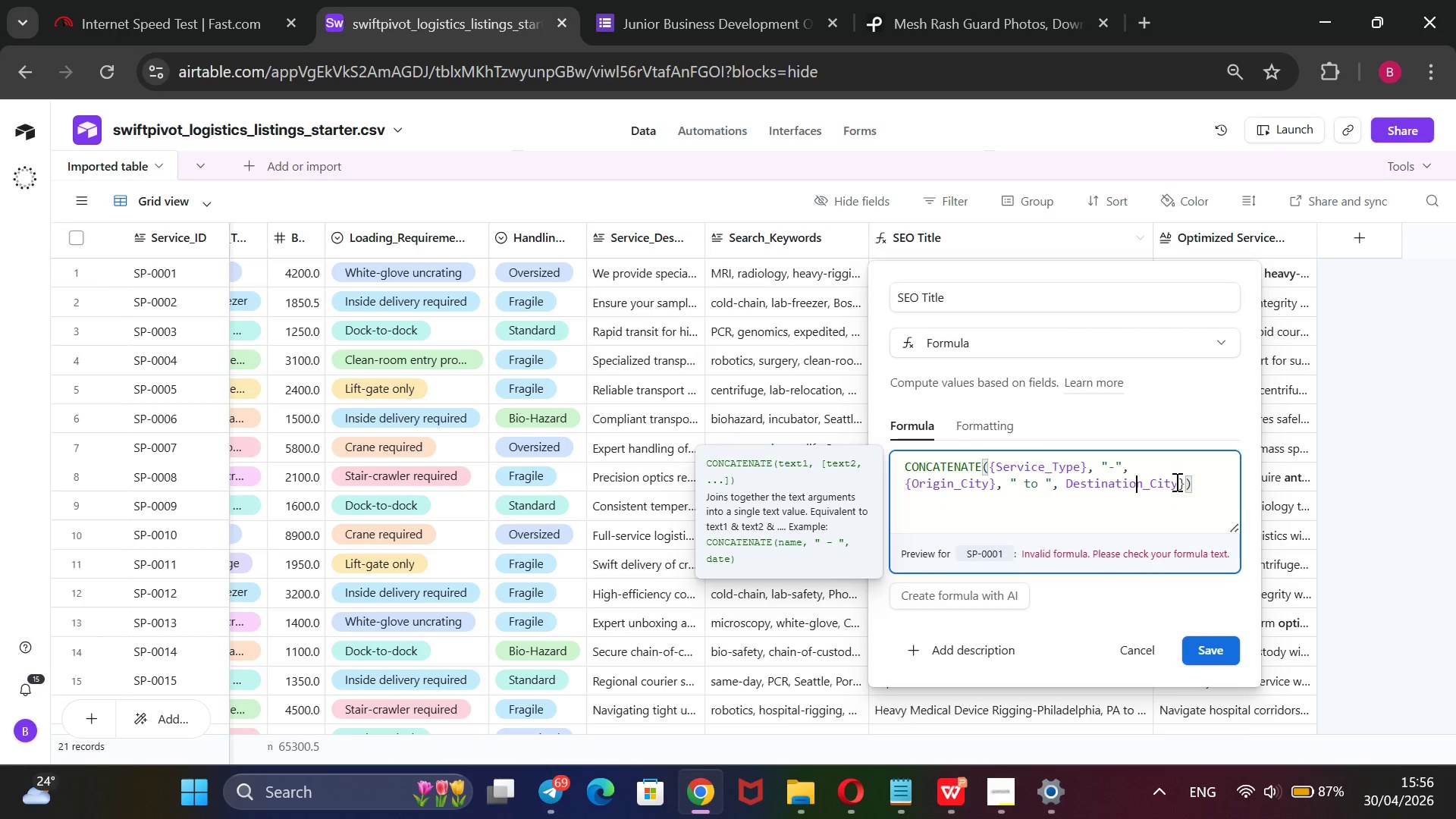 
key(ArrowLeft)
 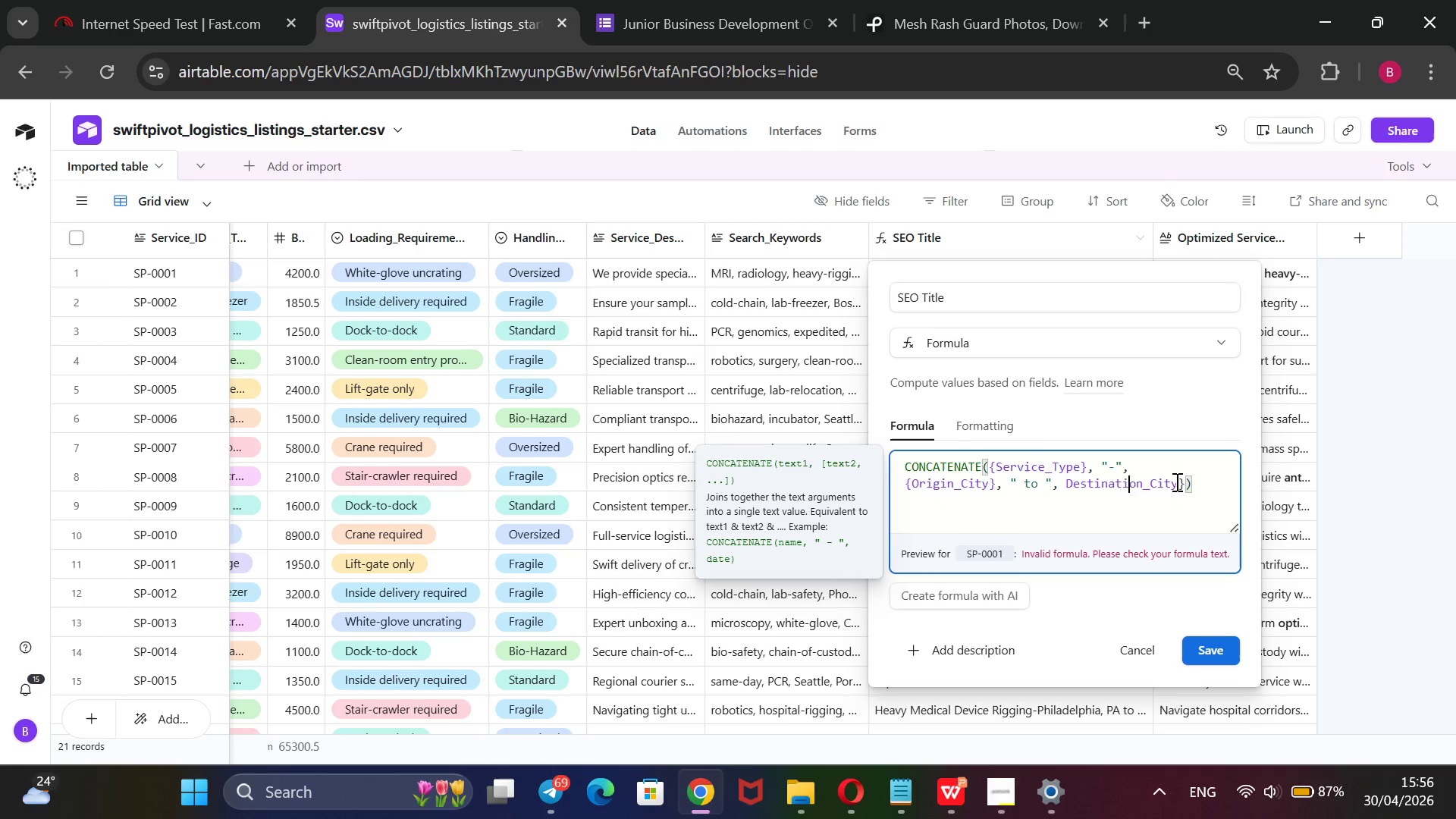 
key(ArrowLeft)
 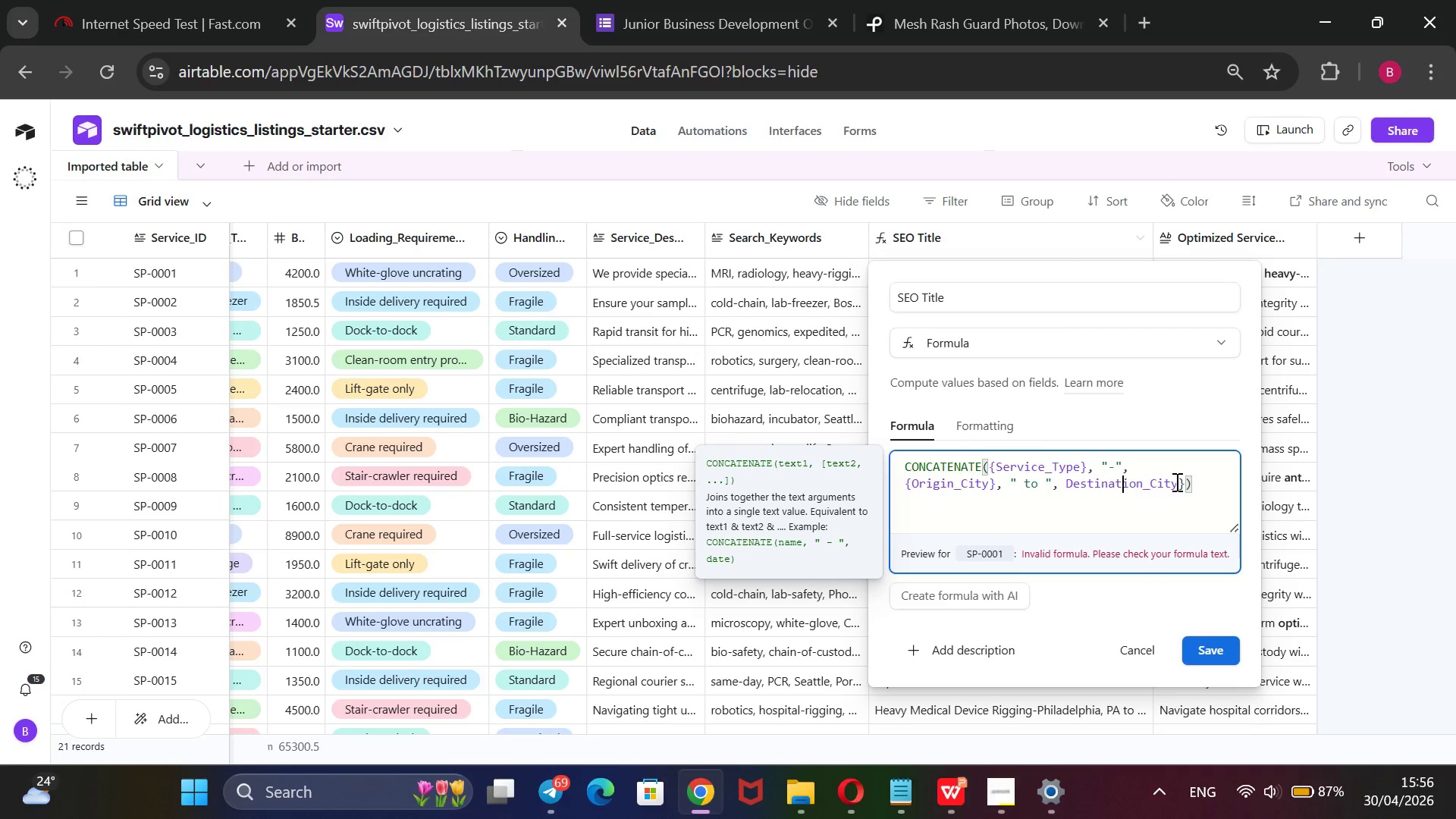 
key(ArrowLeft)
 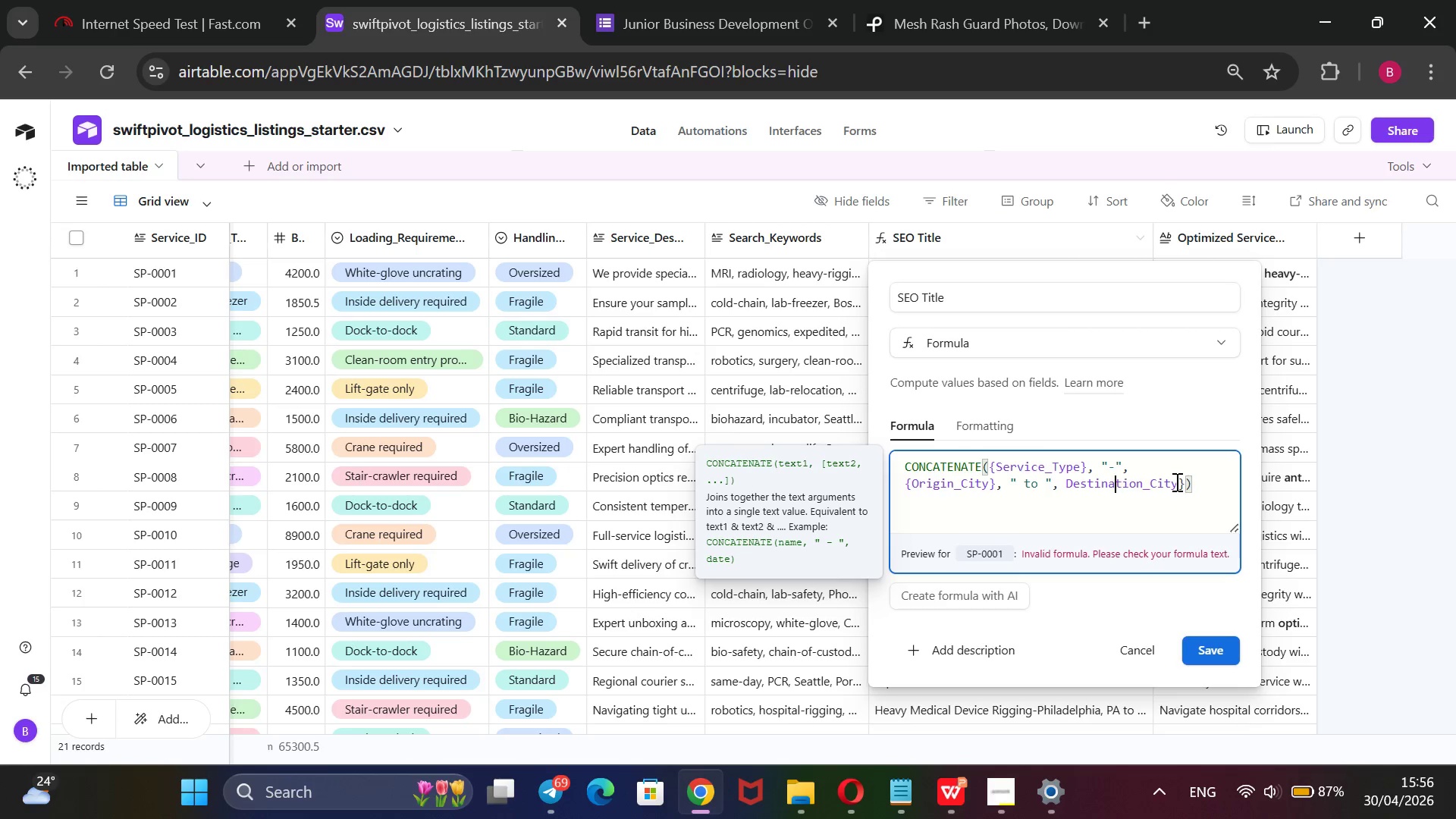 
key(ArrowLeft)
 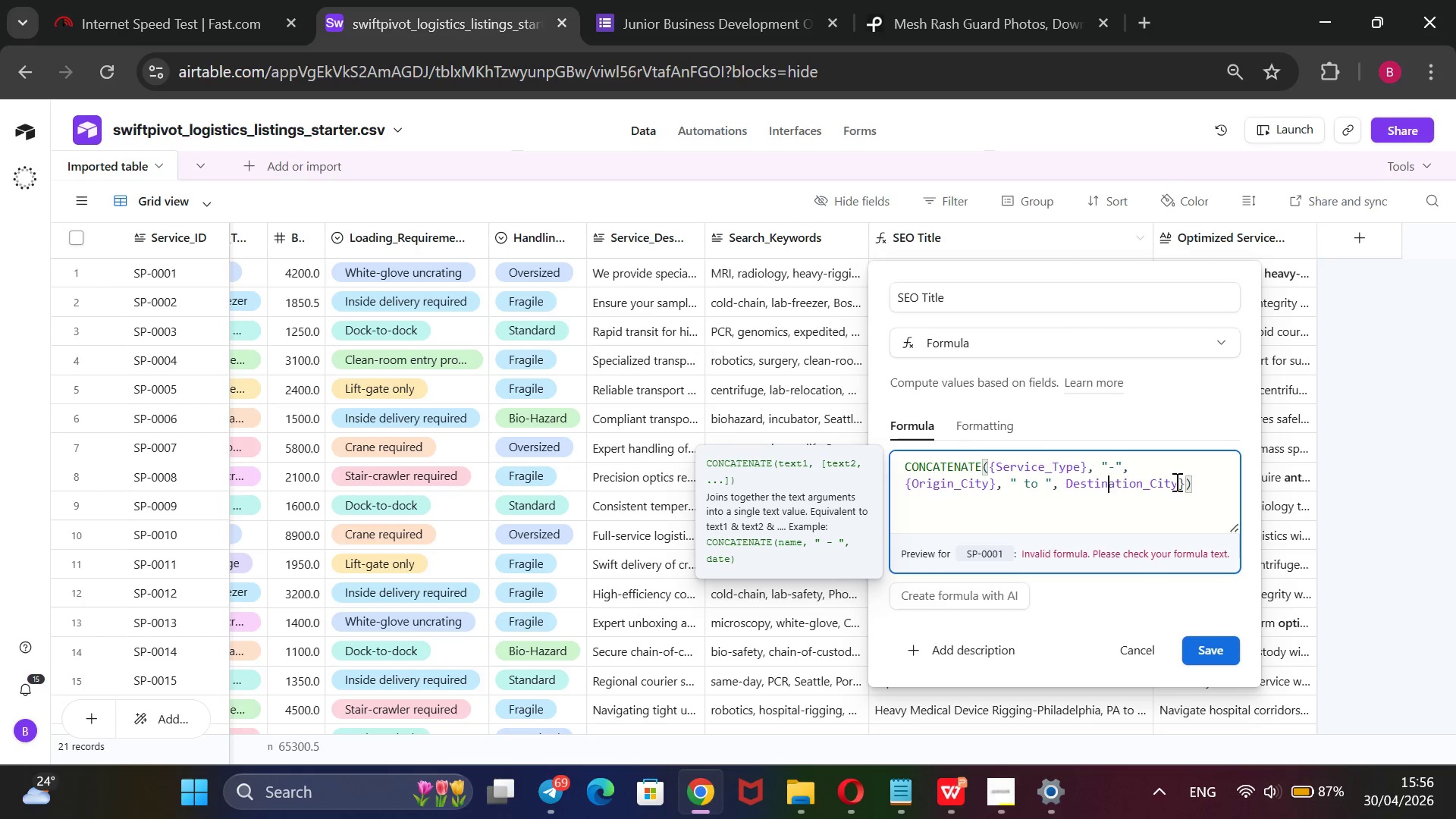 
key(ArrowLeft)
 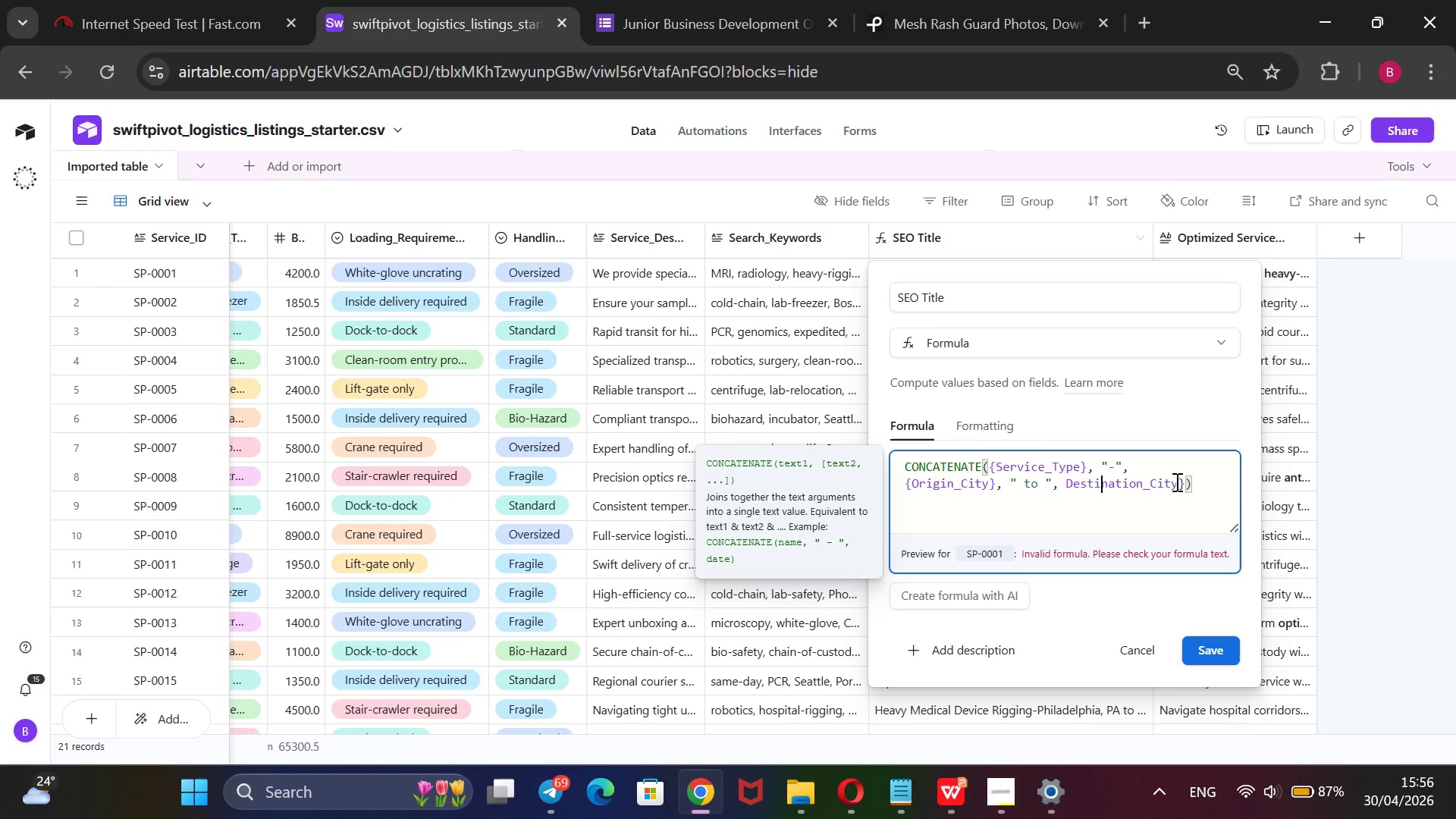 
key(ArrowLeft)
 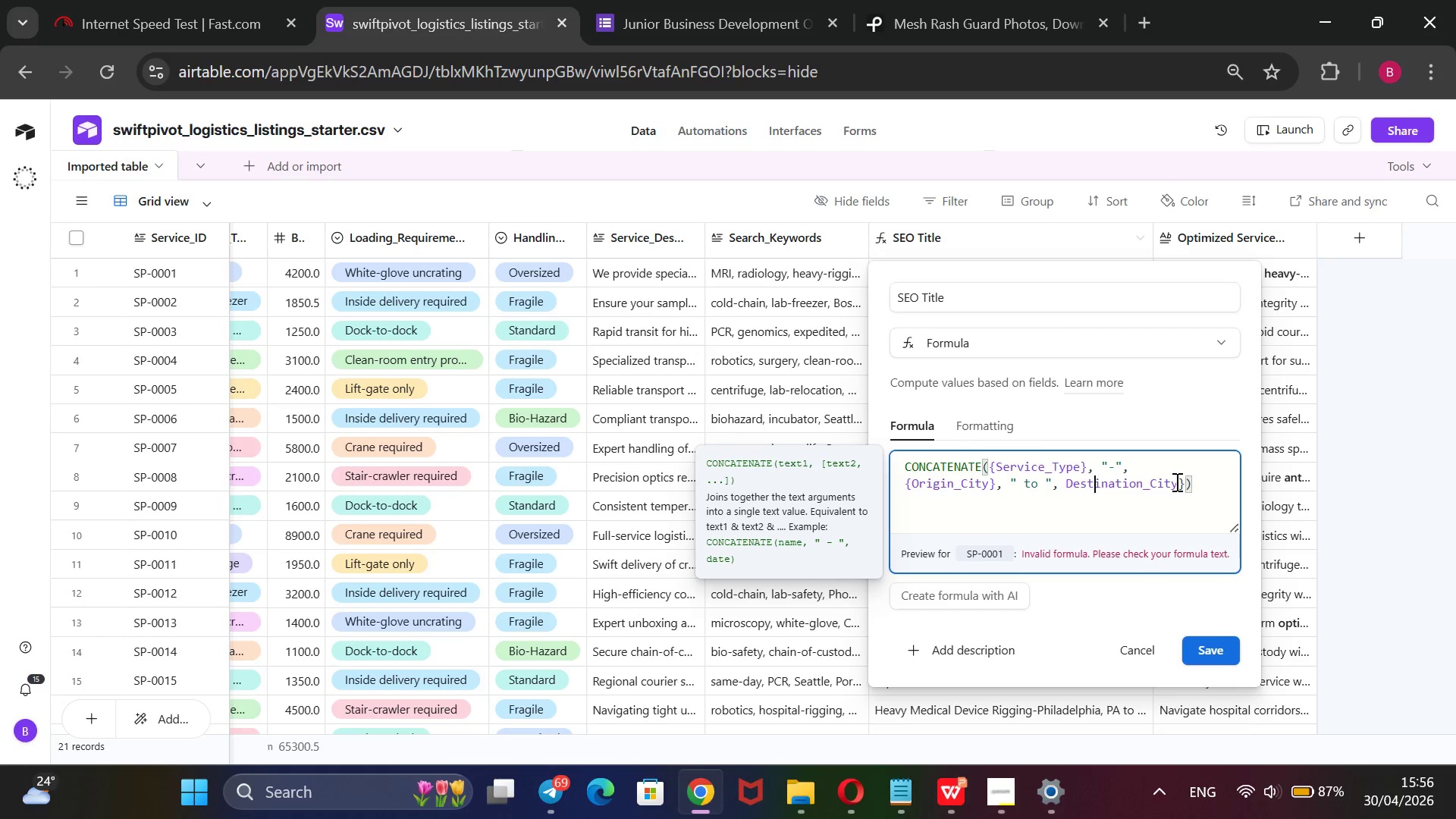 
key(ArrowLeft)
 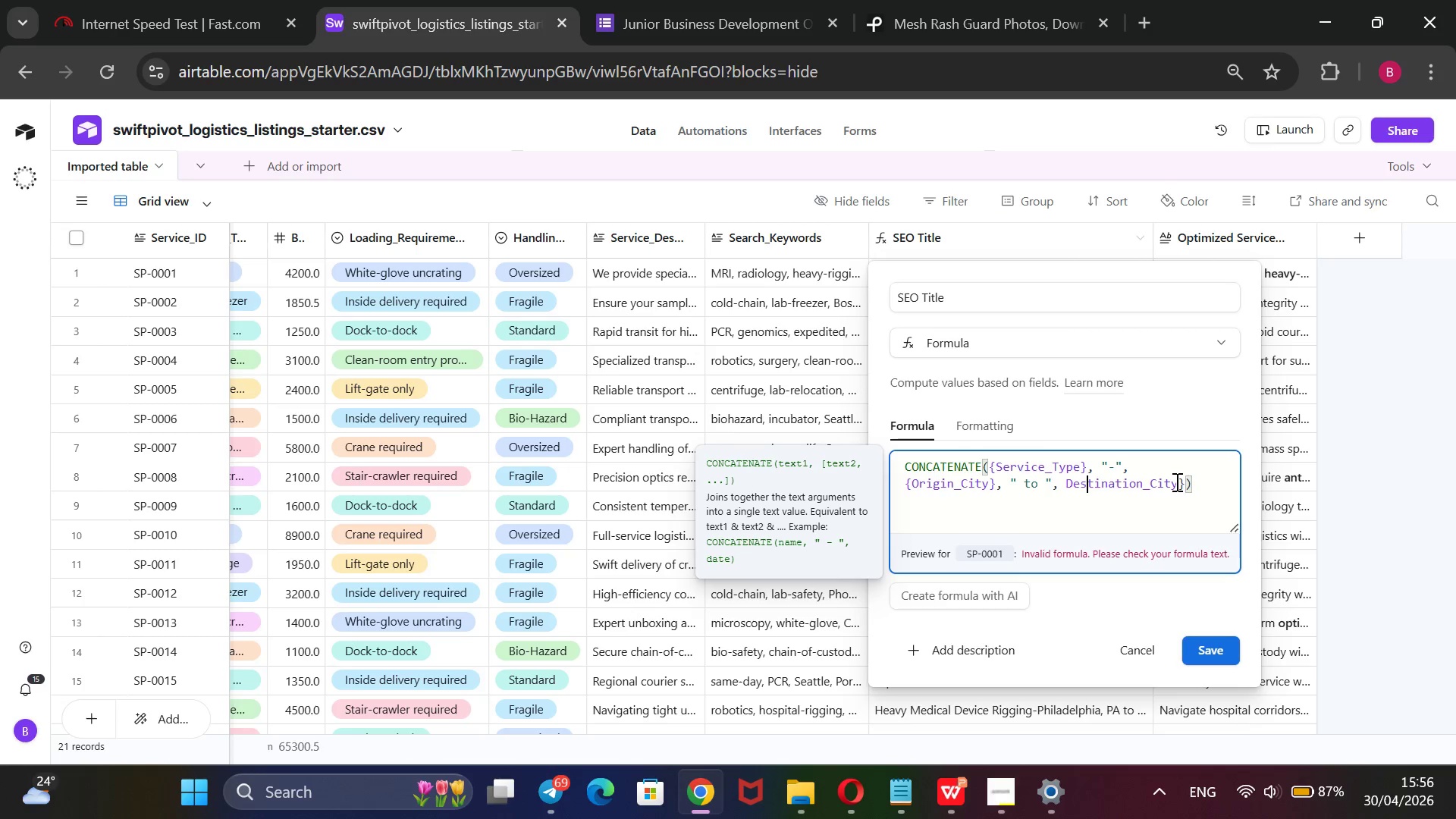 
key(ArrowLeft)
 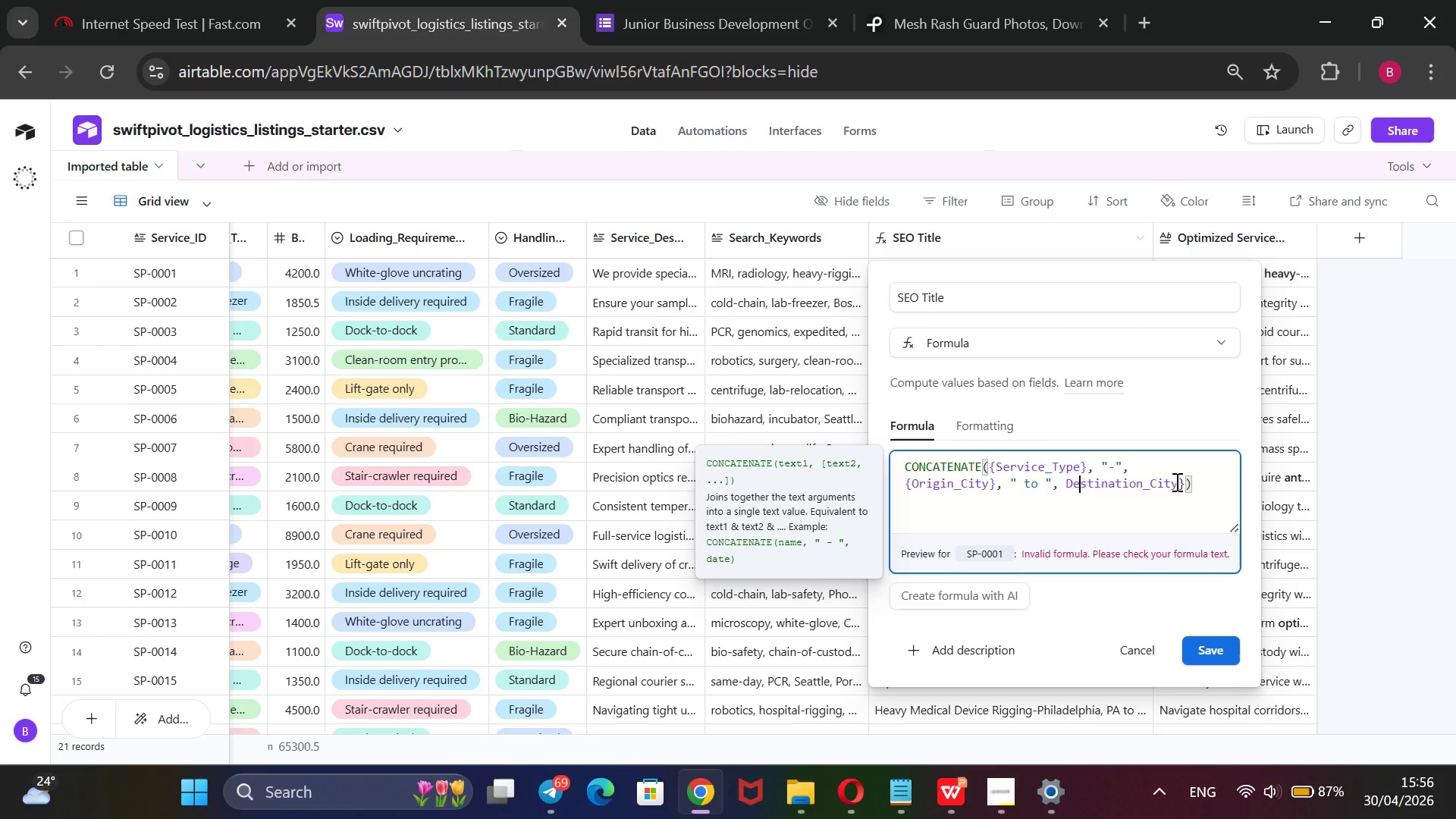 
key(ArrowLeft)
 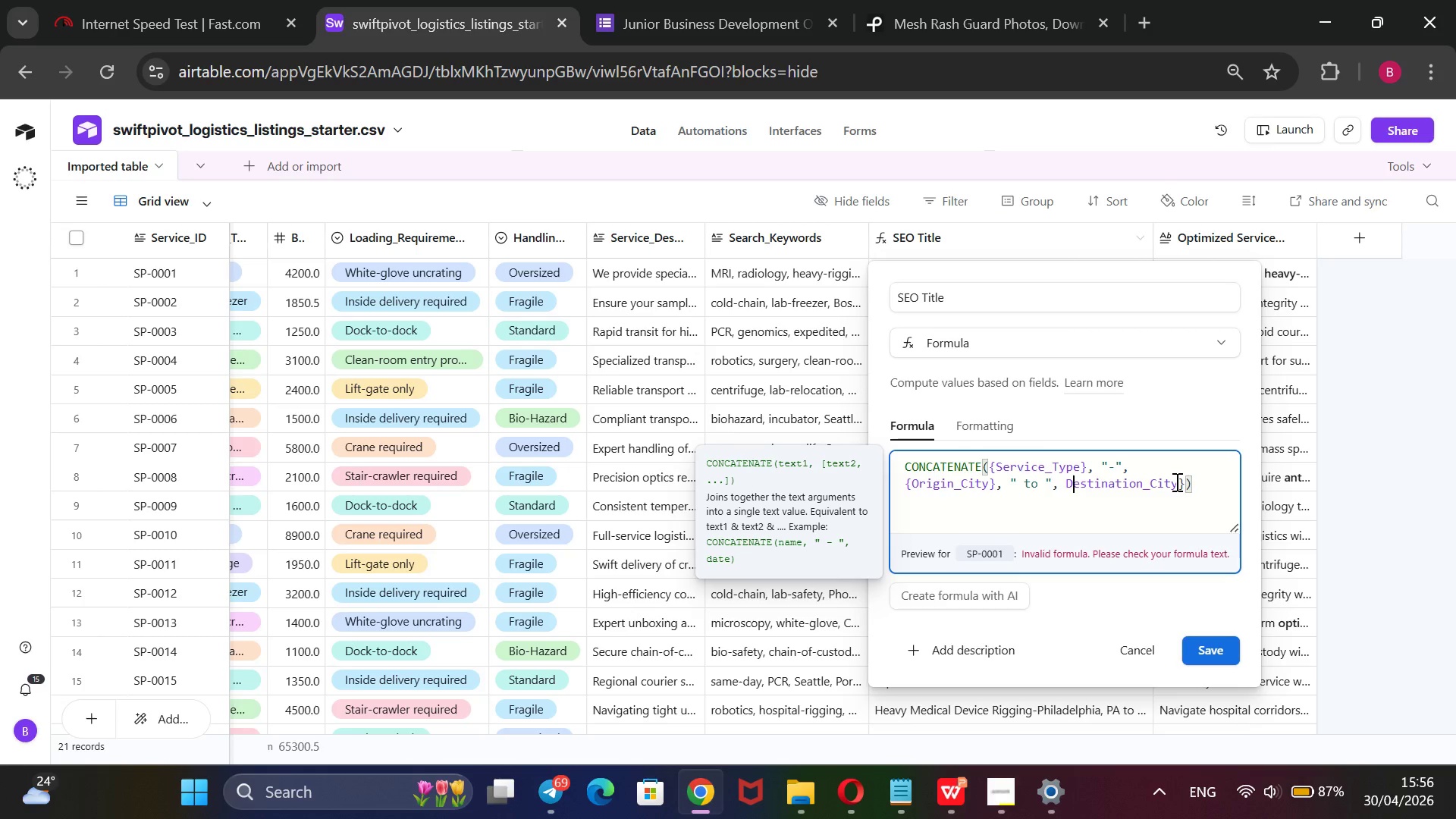 
key(ArrowLeft)
 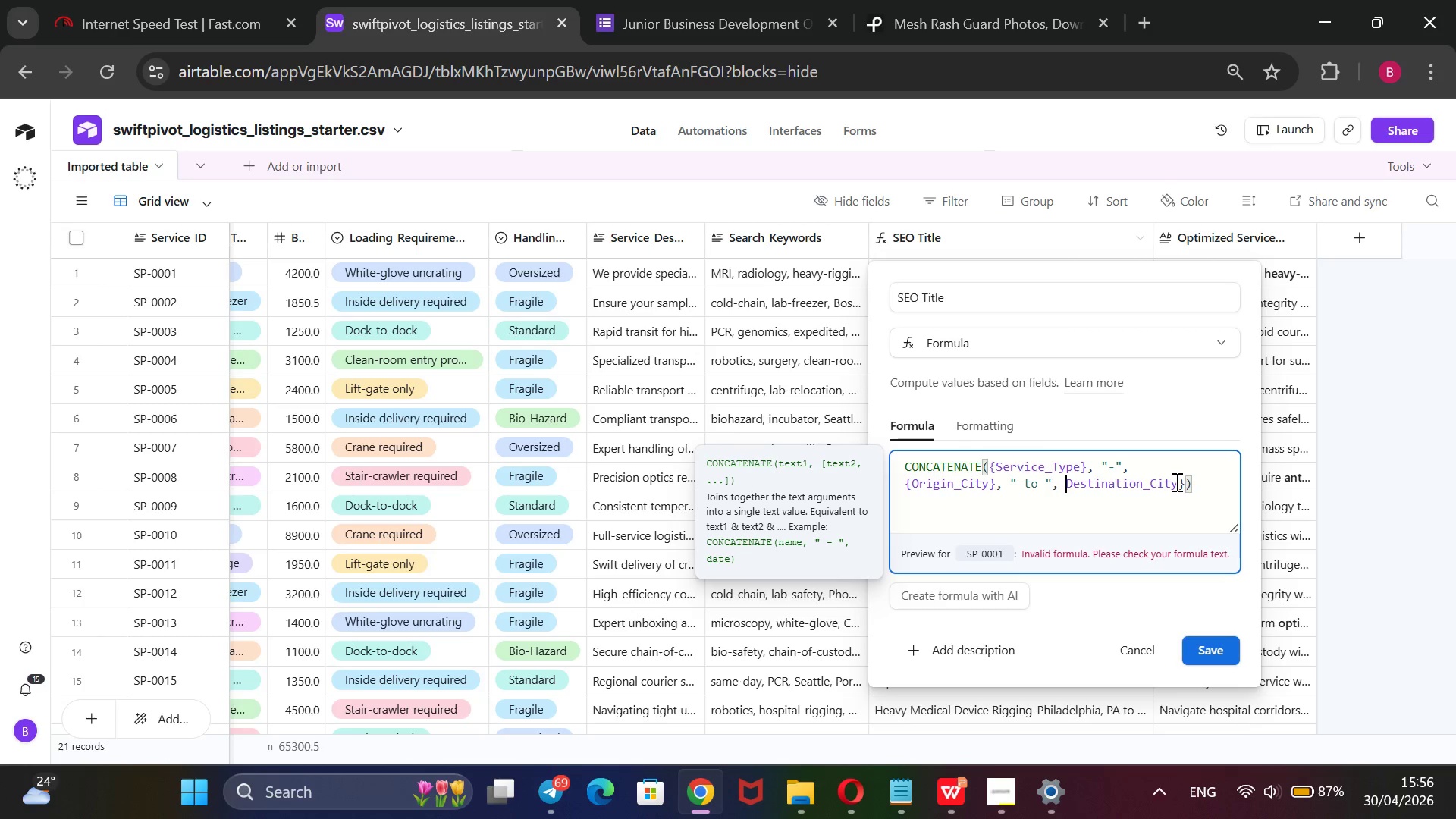 
key(Shift+BracketLeft)
 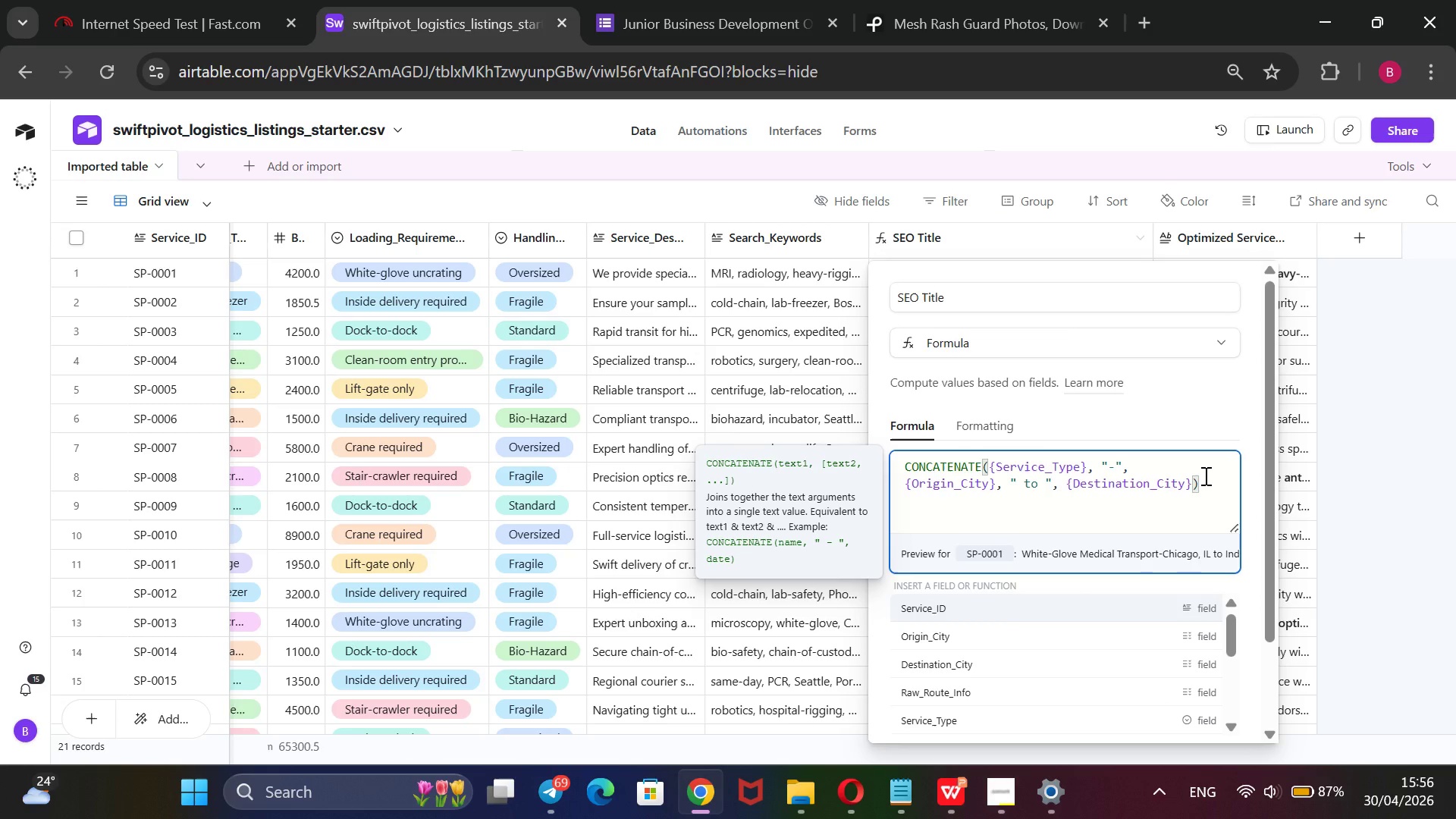 
scroll: coordinate [1147, 505], scroll_direction: down, amount: 2.0
 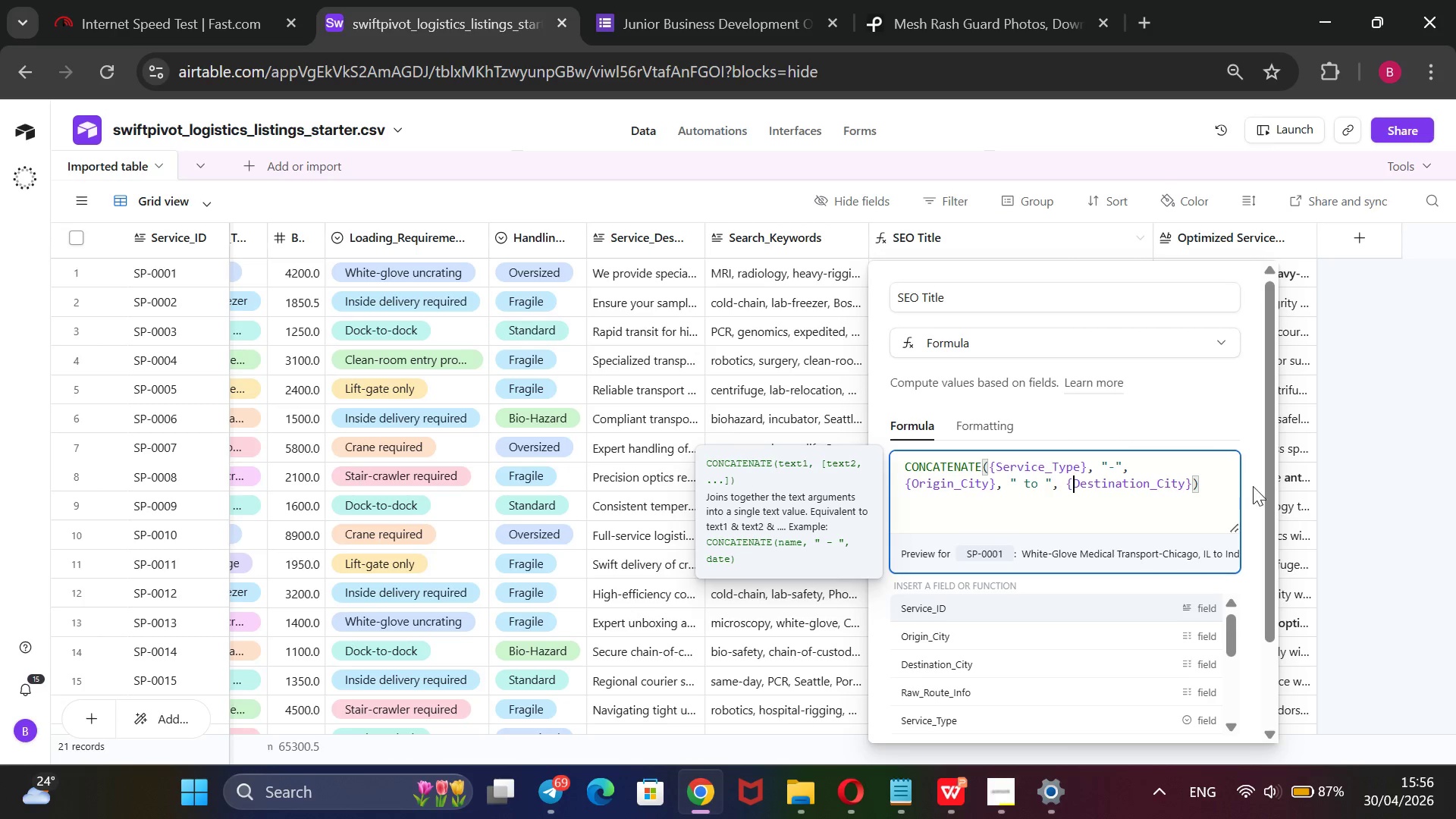 
left_click([1199, 712])
 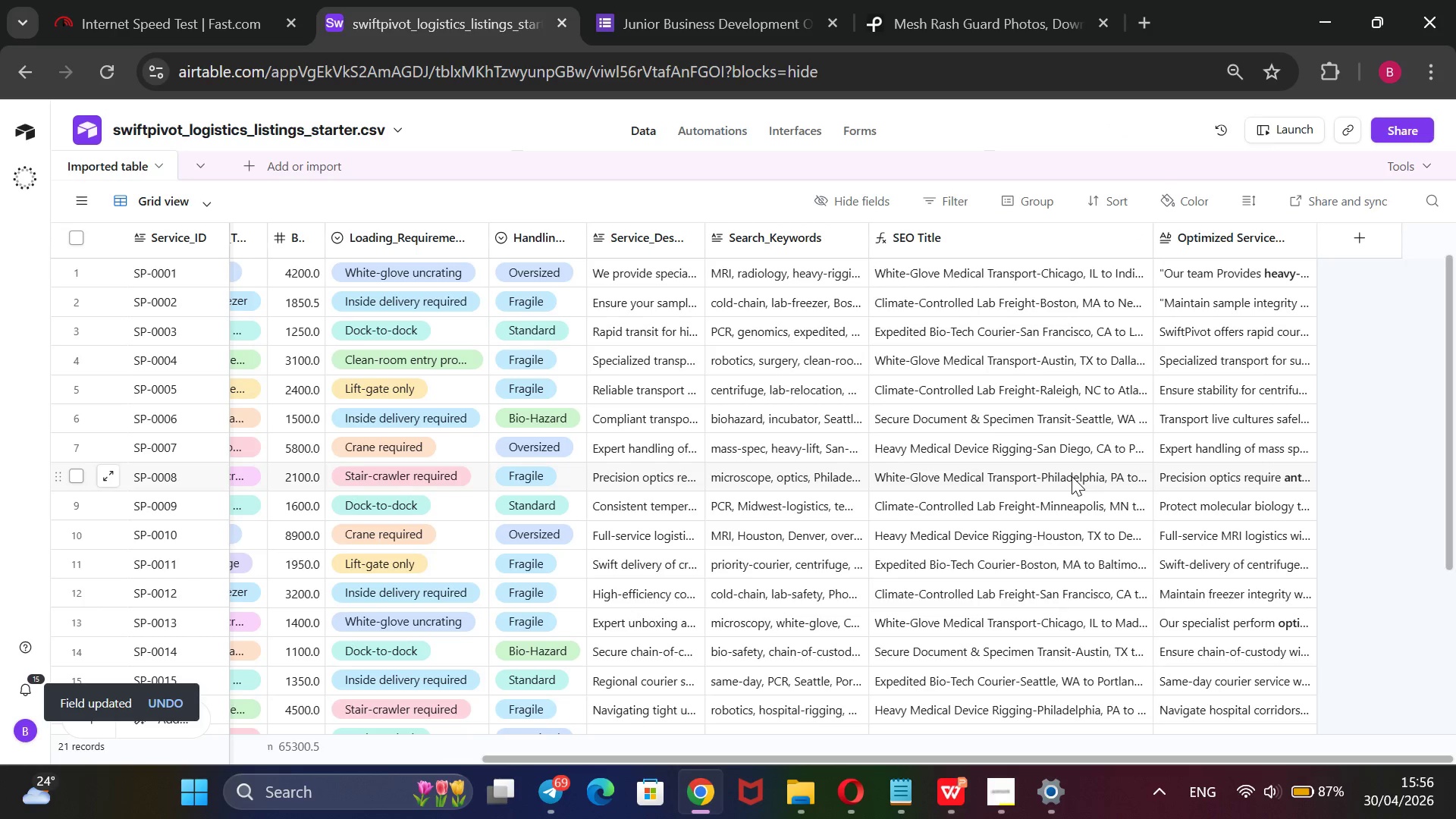 
scroll: coordinate [1253, 486], scroll_direction: down, amount: 3.0
 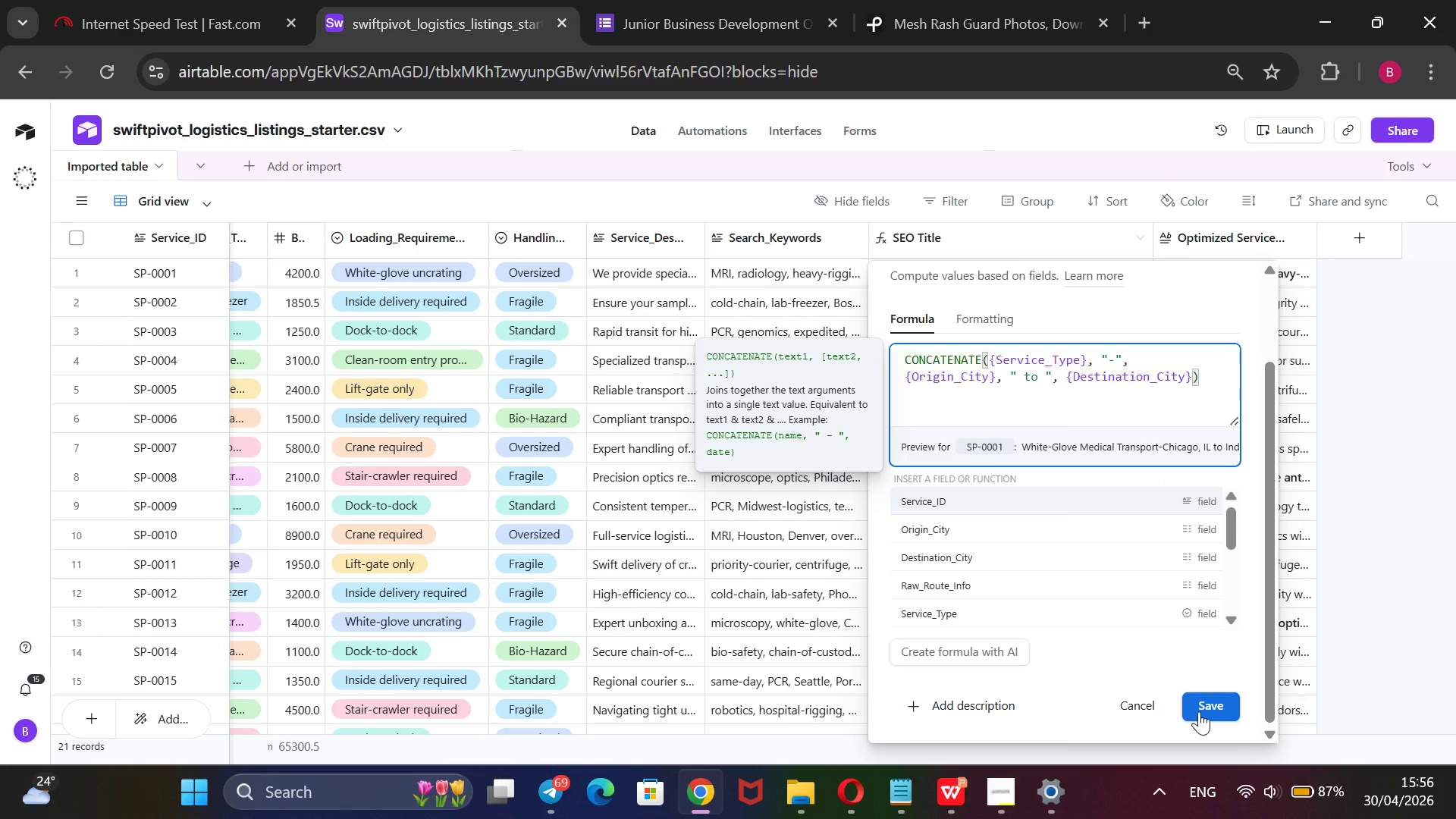 
wait(16.29)
 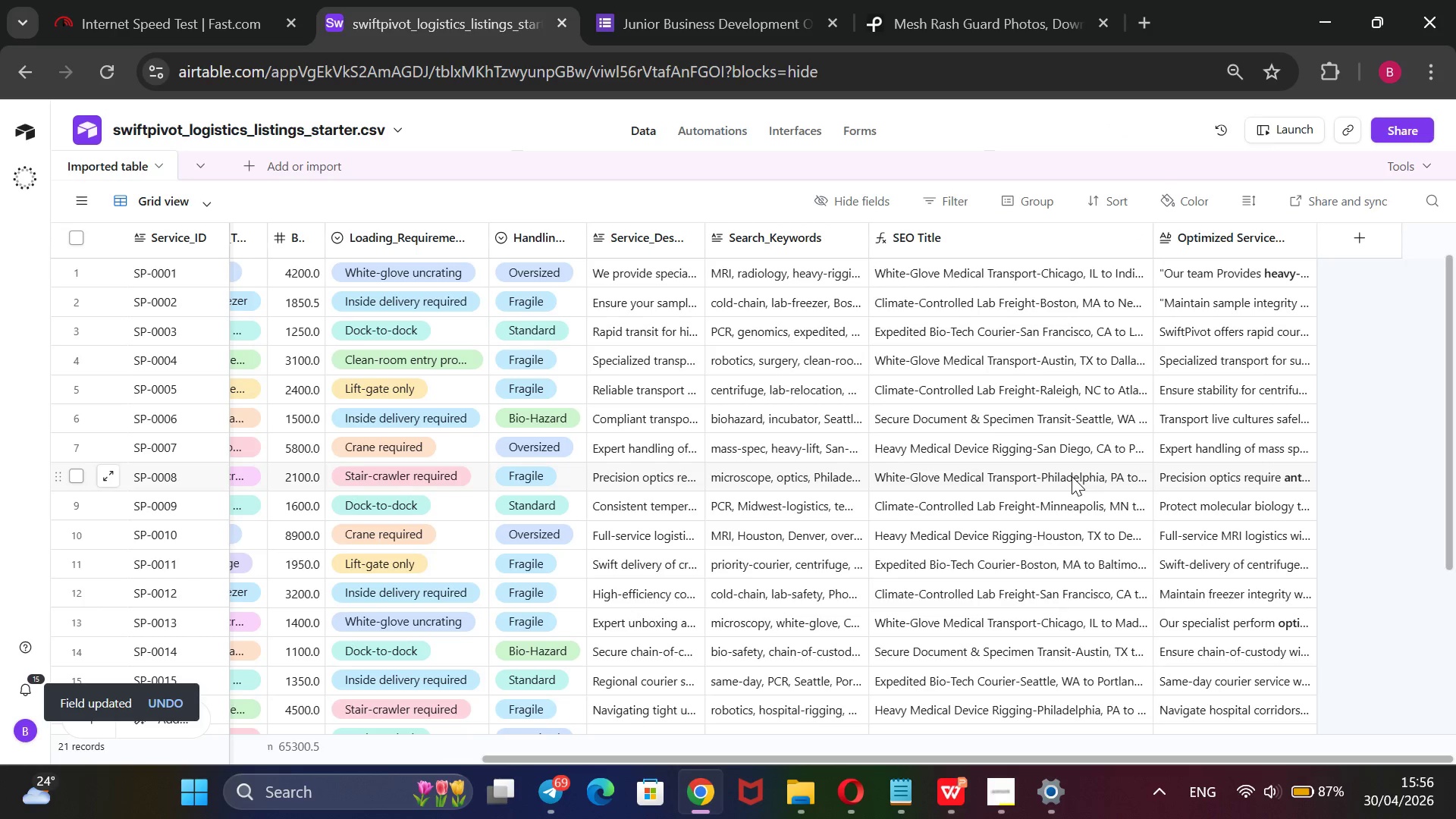 
right_click([996, 236])
 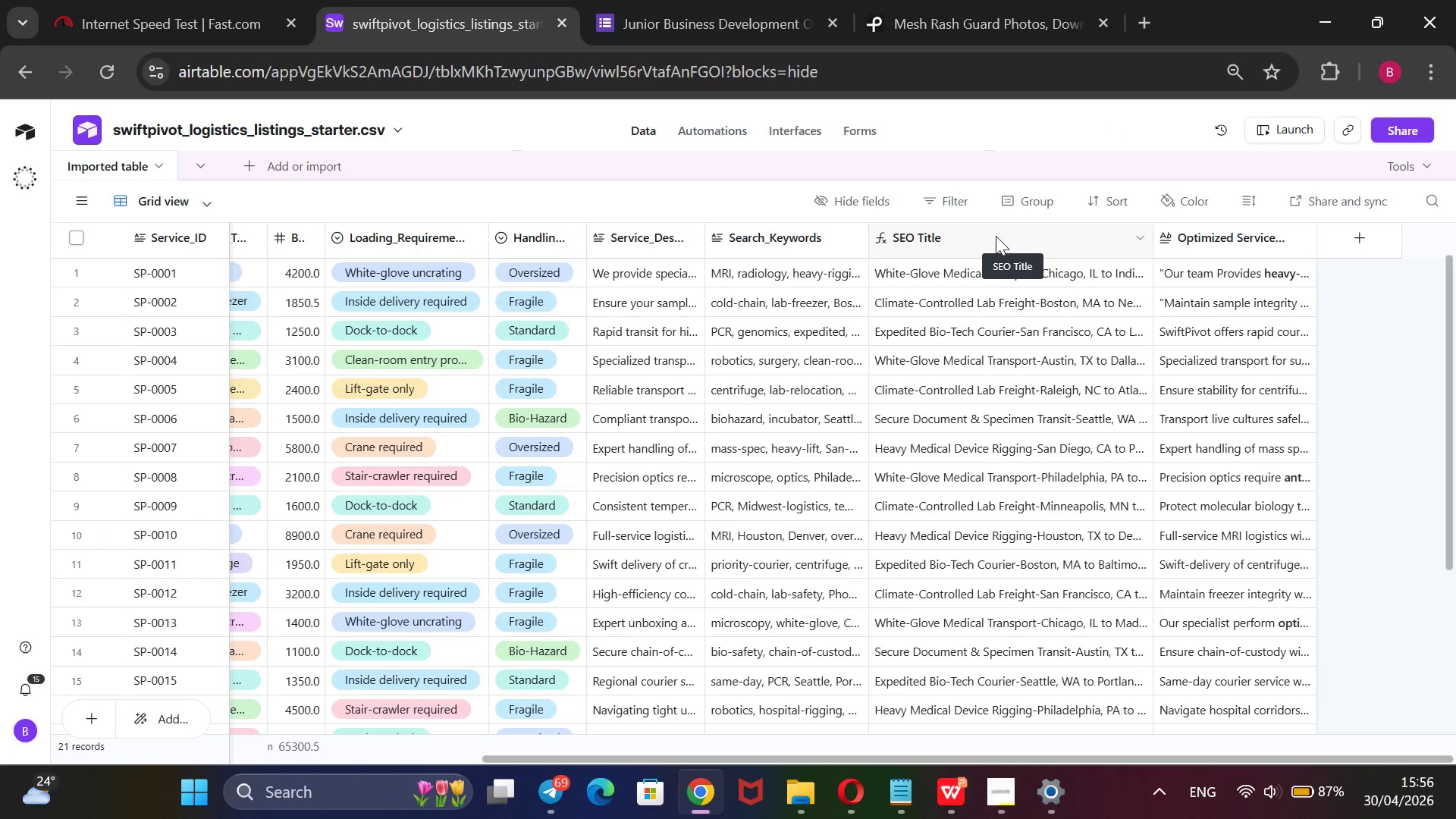 
mouse_move([987, 268])
 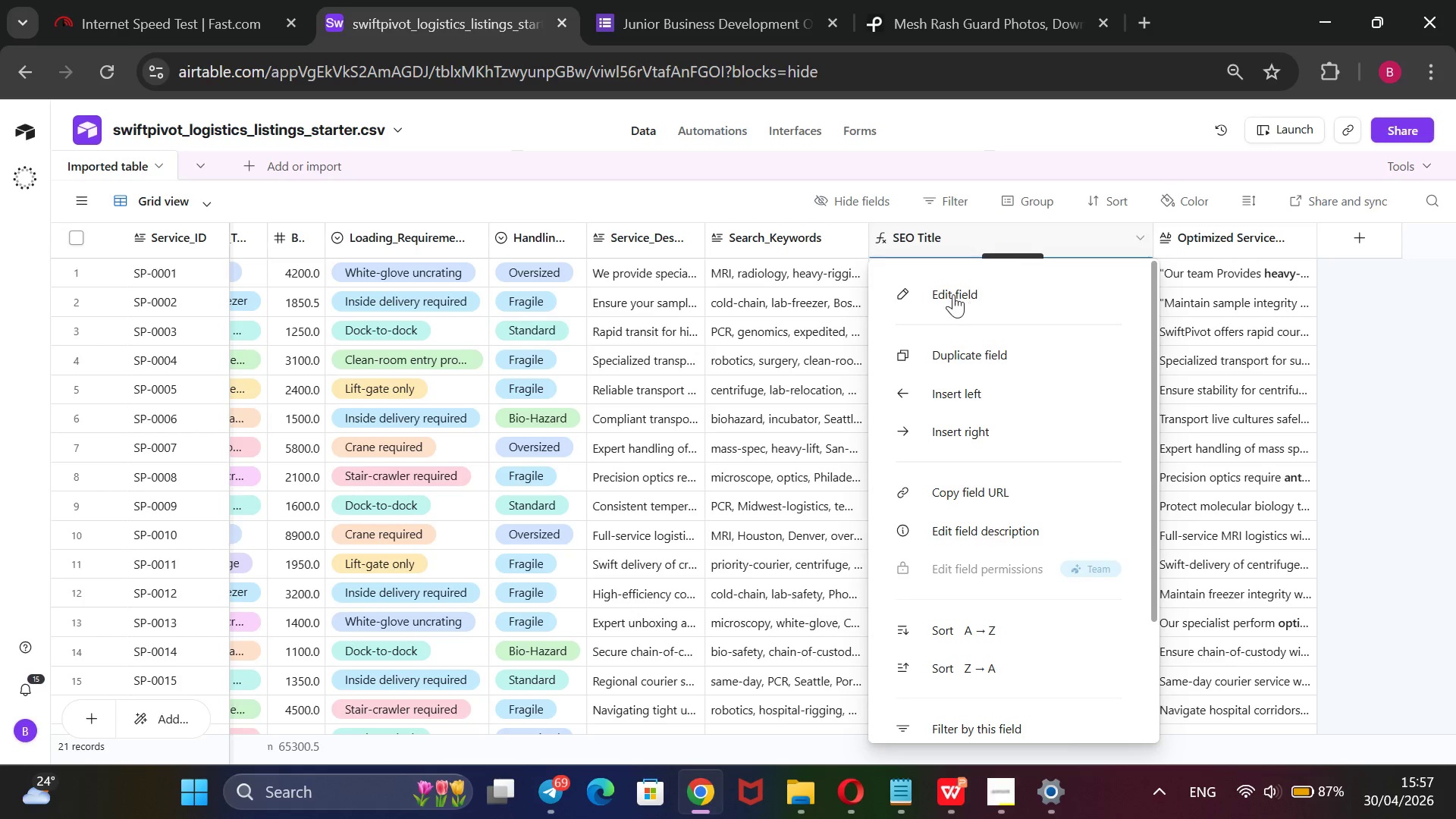 
left_click([955, 285])
 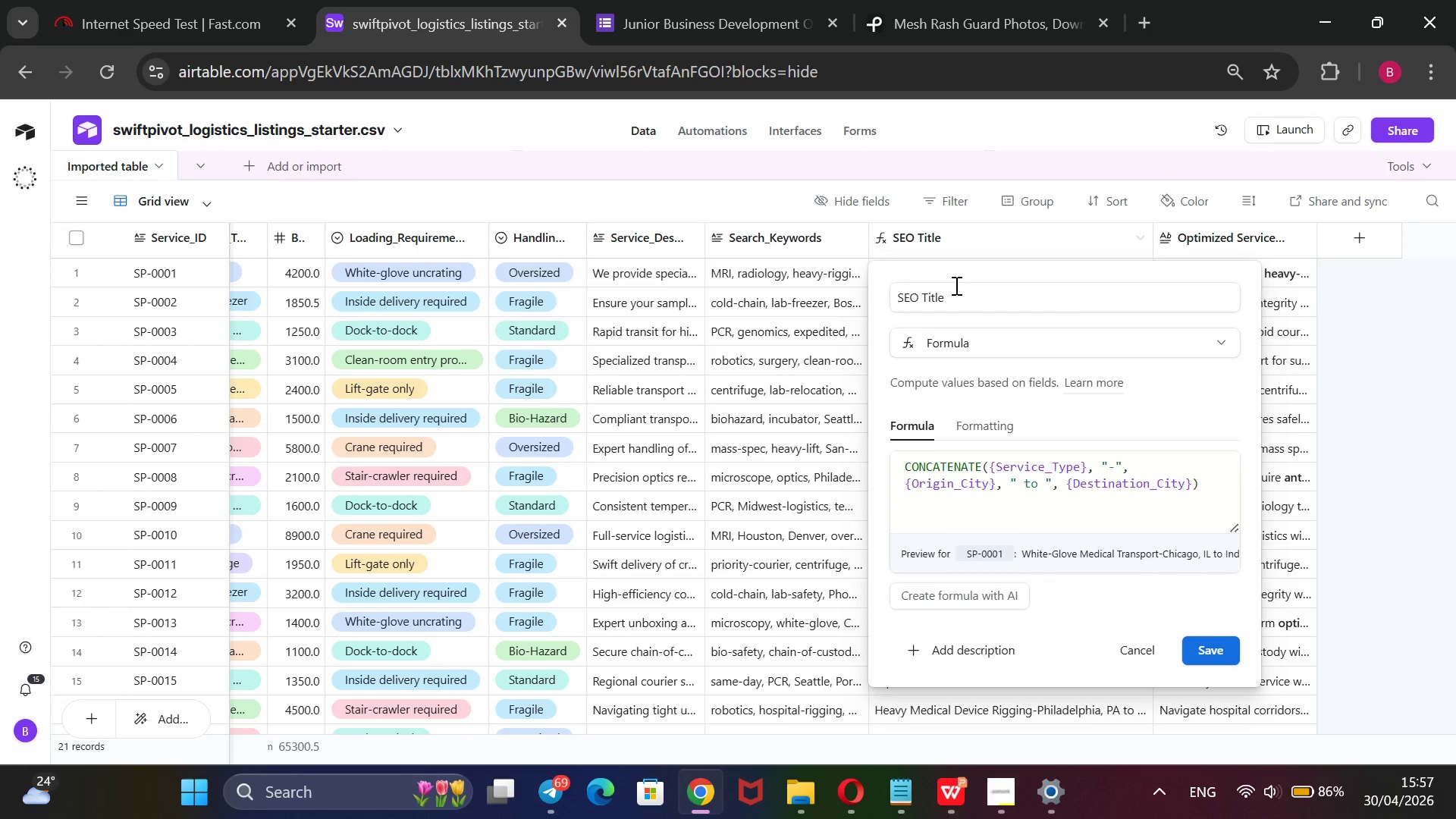 
wait(19.5)
 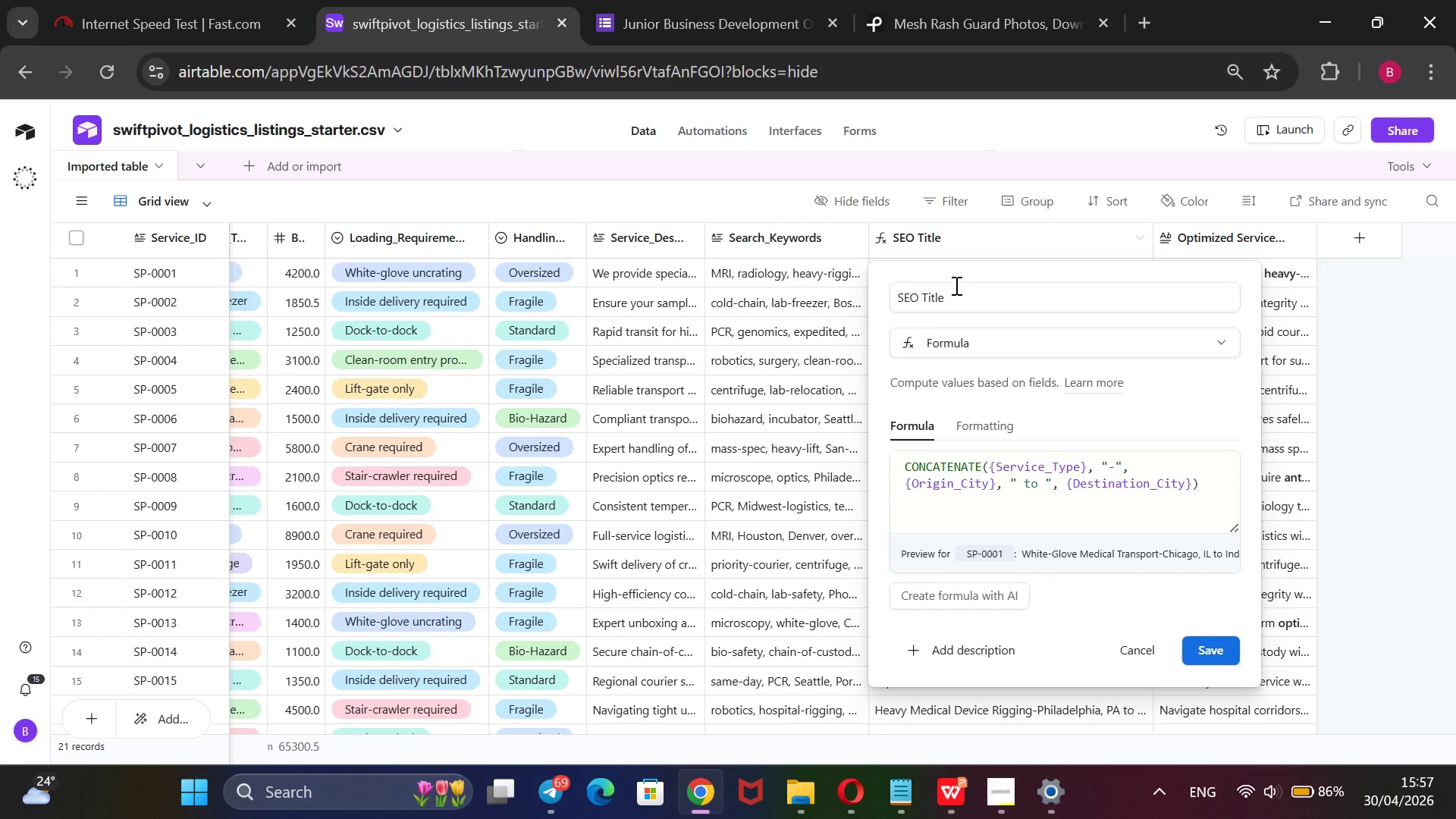 
left_click([1060, 485])
 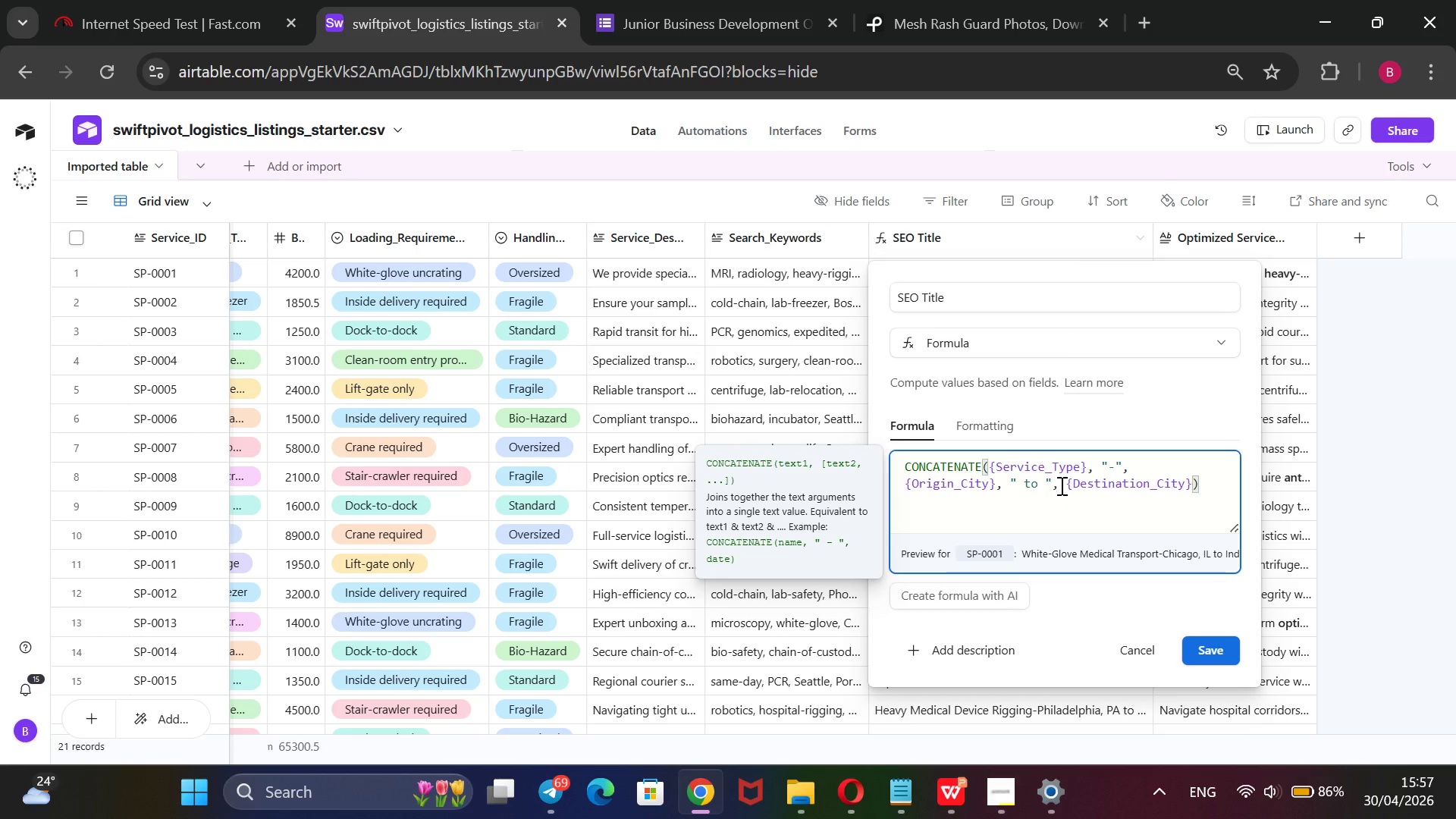 
key(Backspace)
 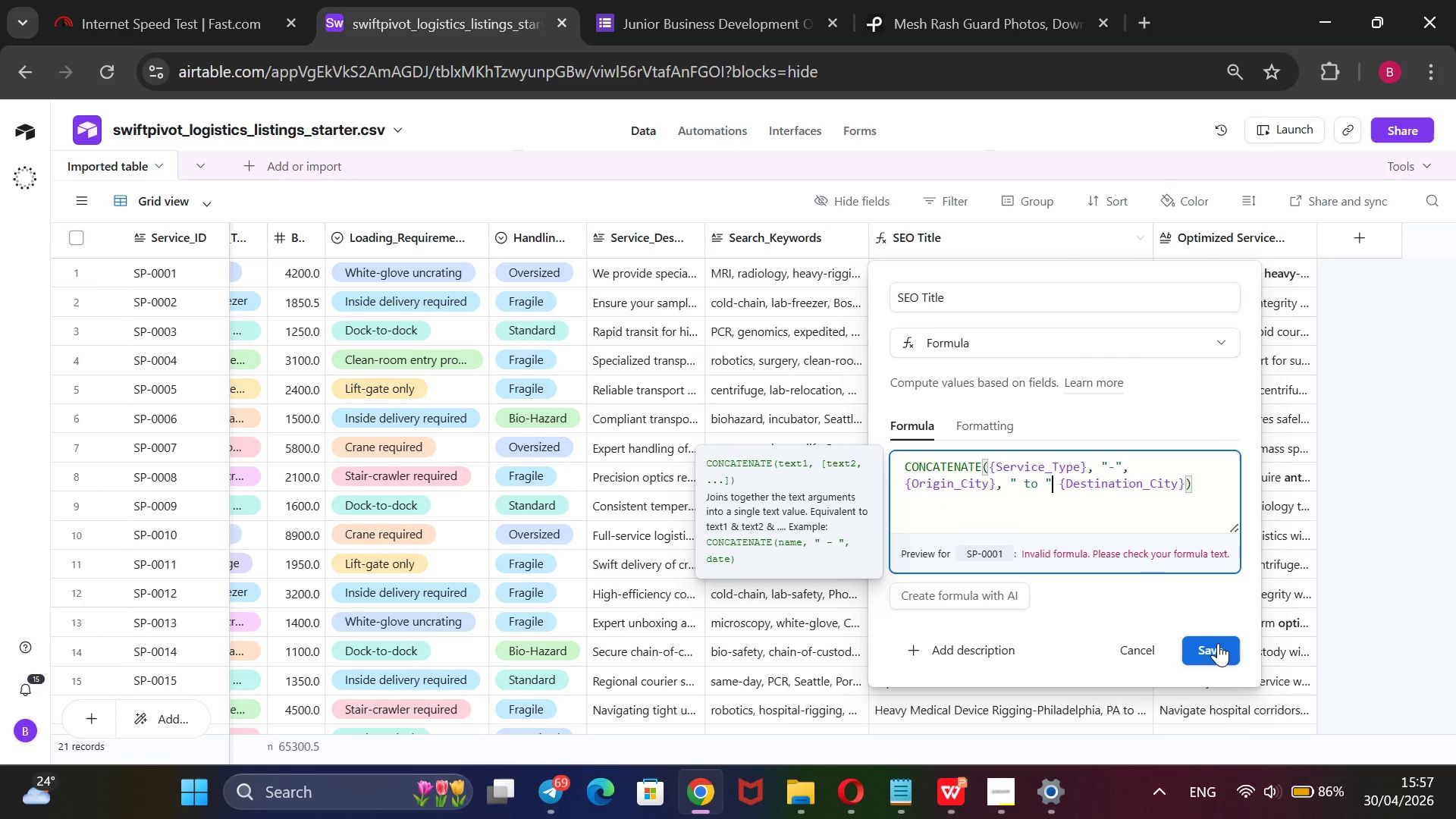 
wait(13.61)
 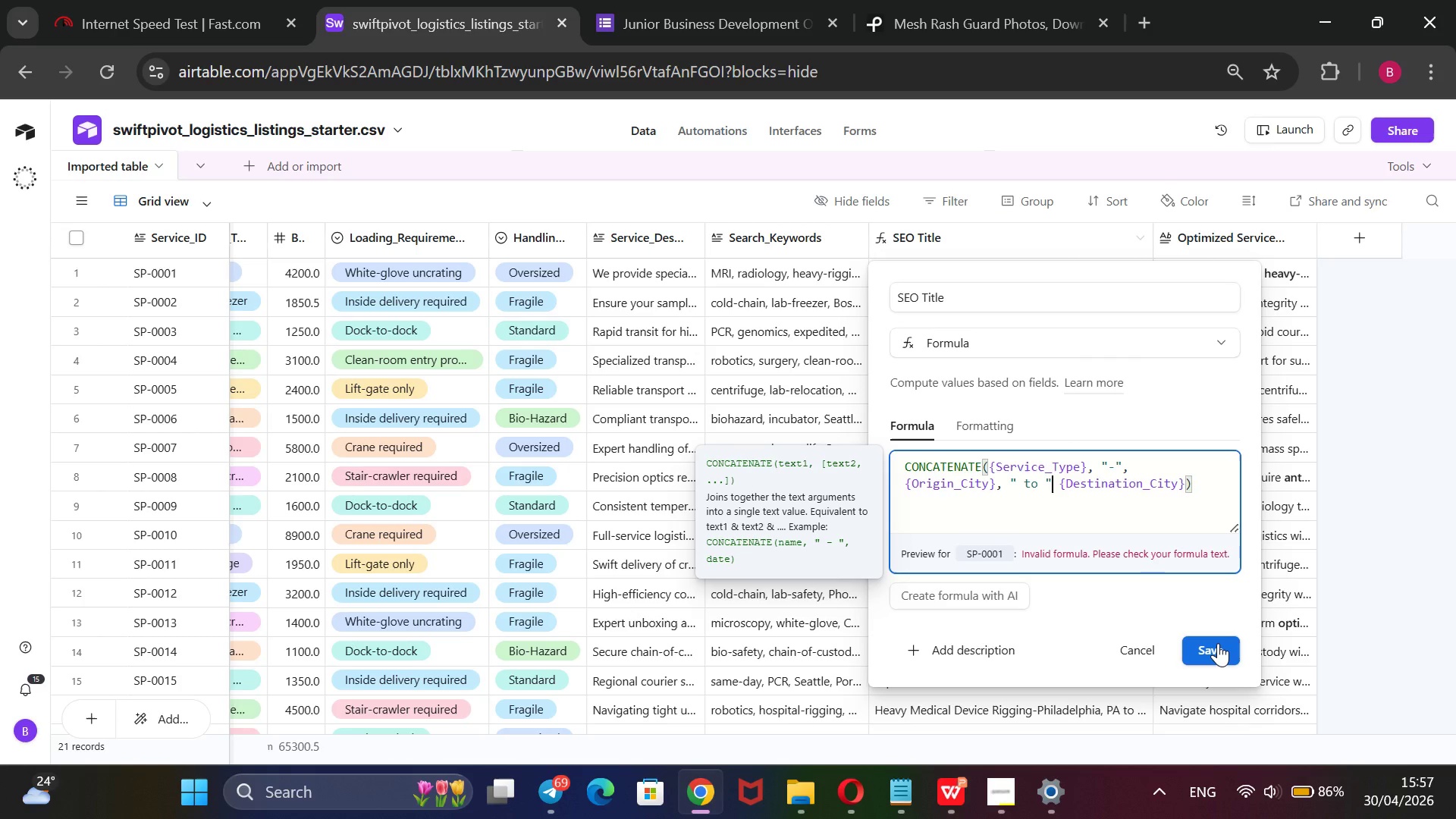 
left_click([1218, 643])
 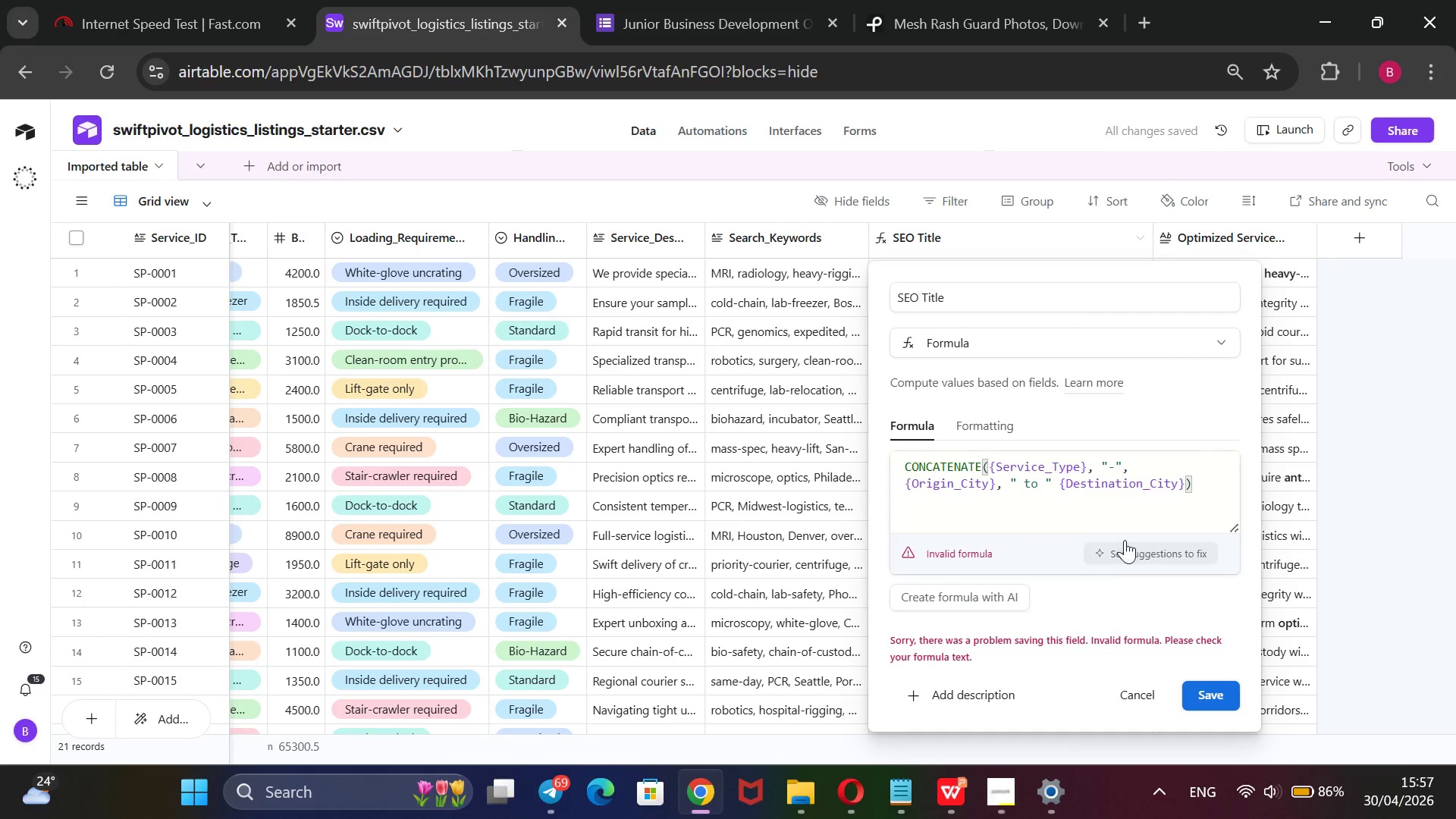 
left_click([1055, 485])
 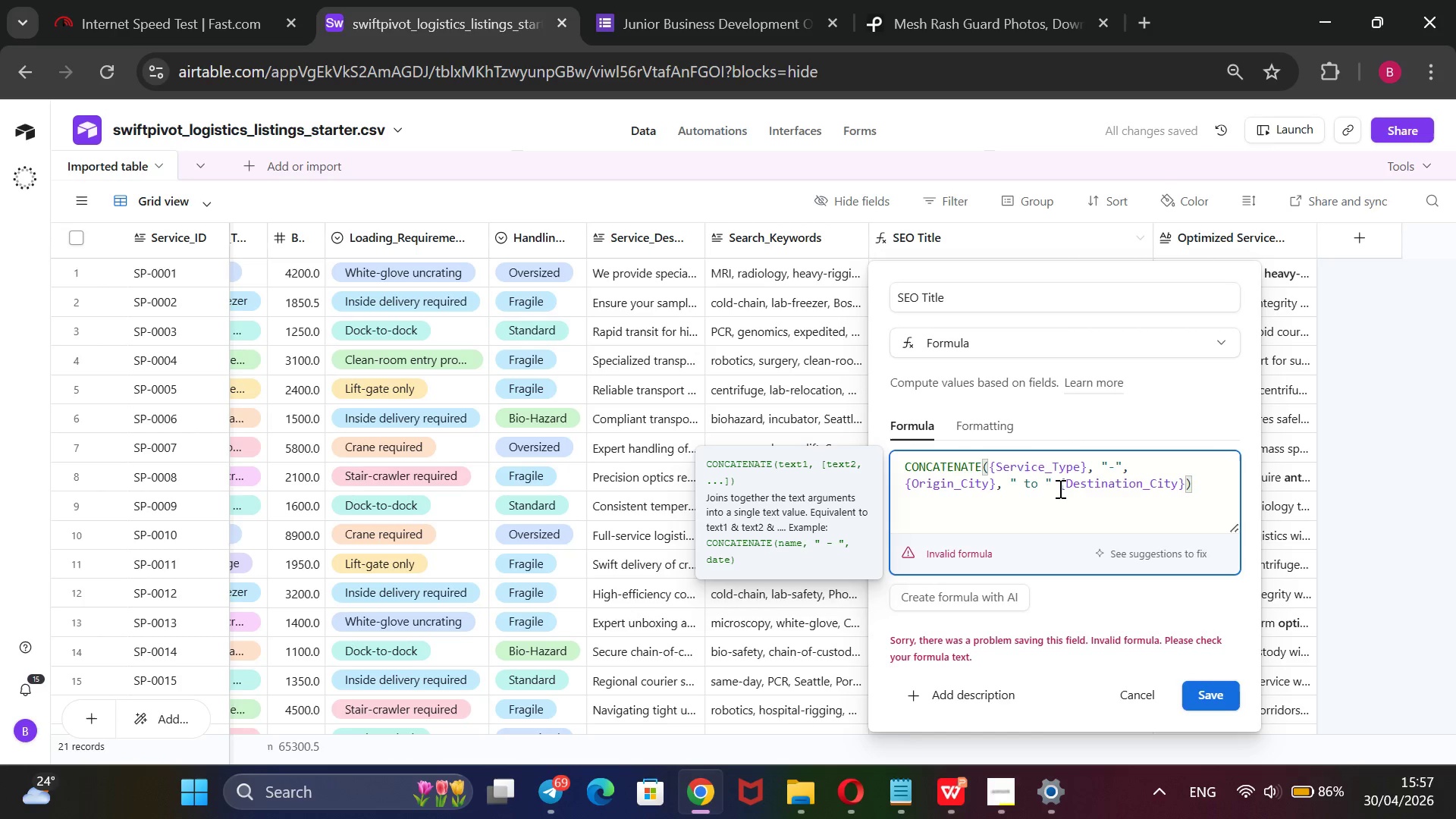 
key(Comma)
 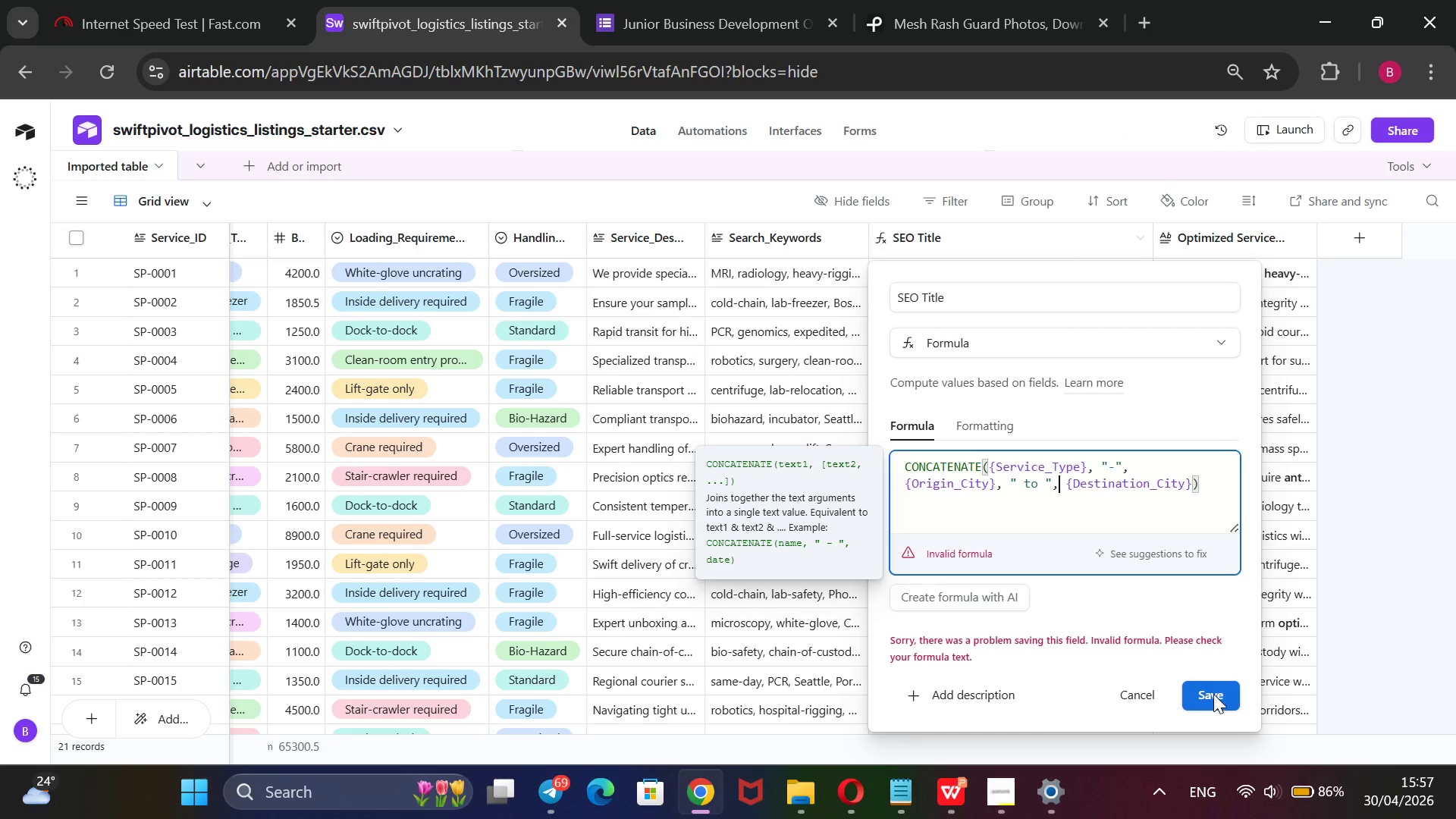 
wait(12.52)
 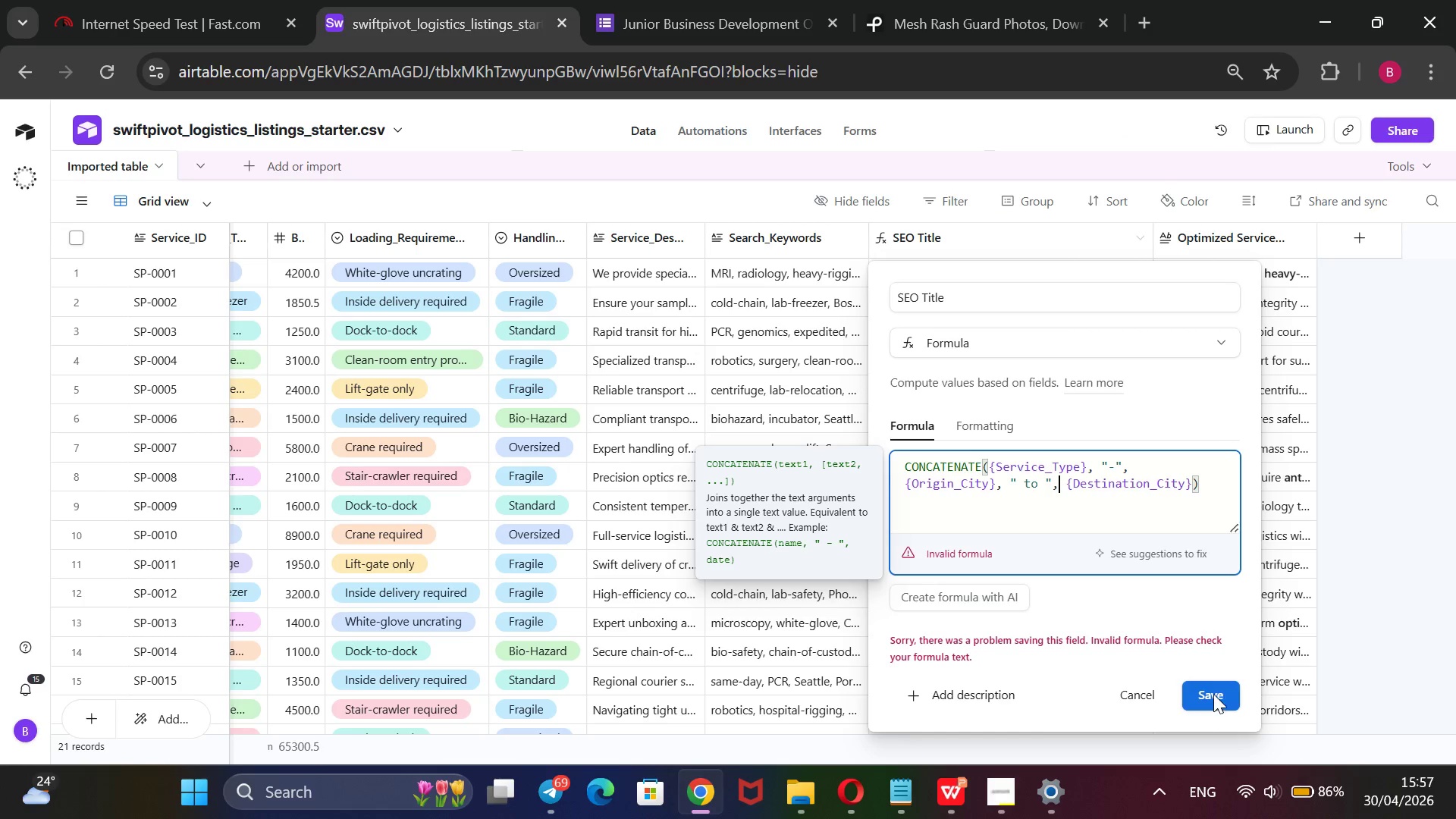 
left_click([1212, 686])
 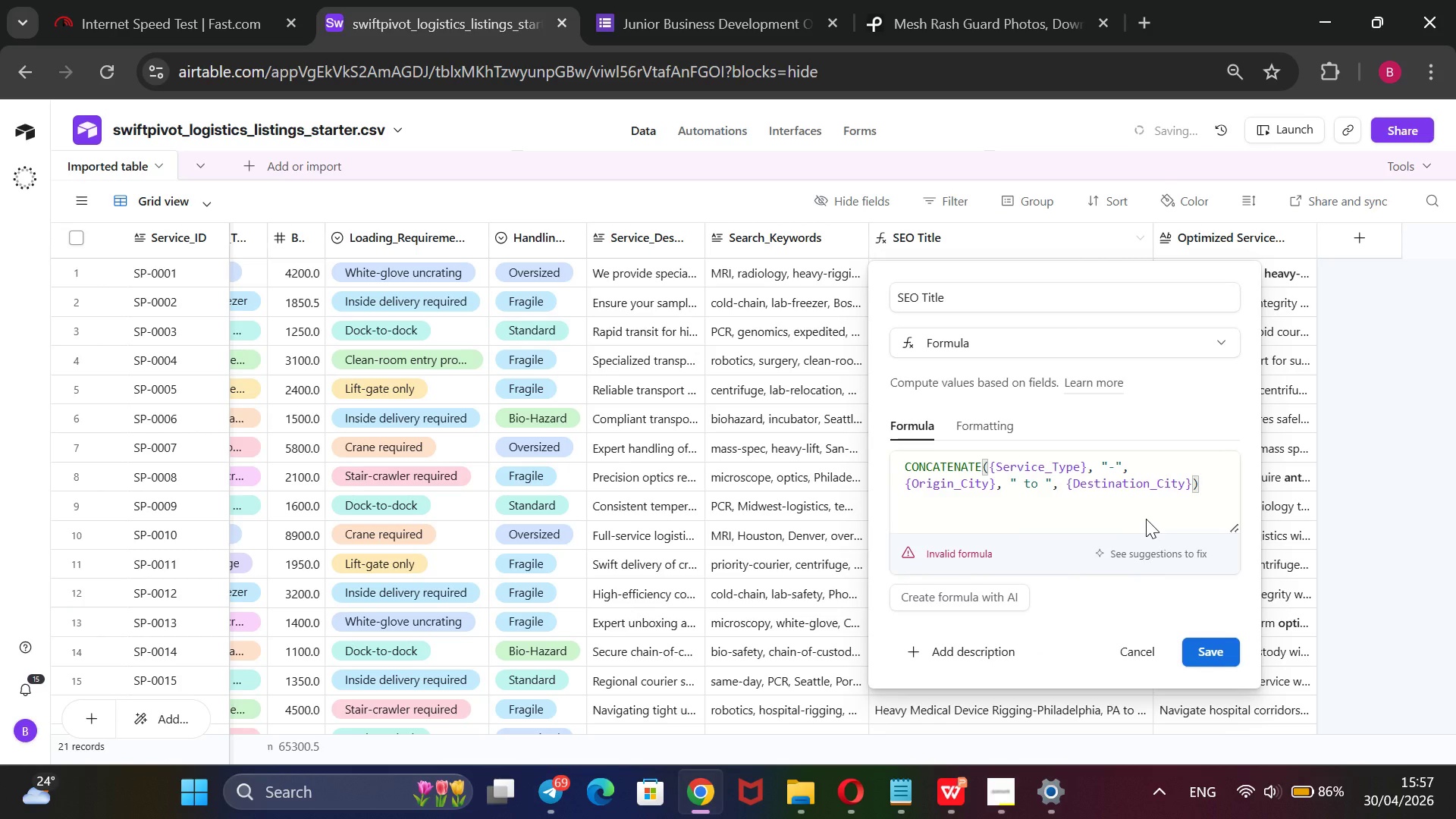 
left_click([1103, 519])
 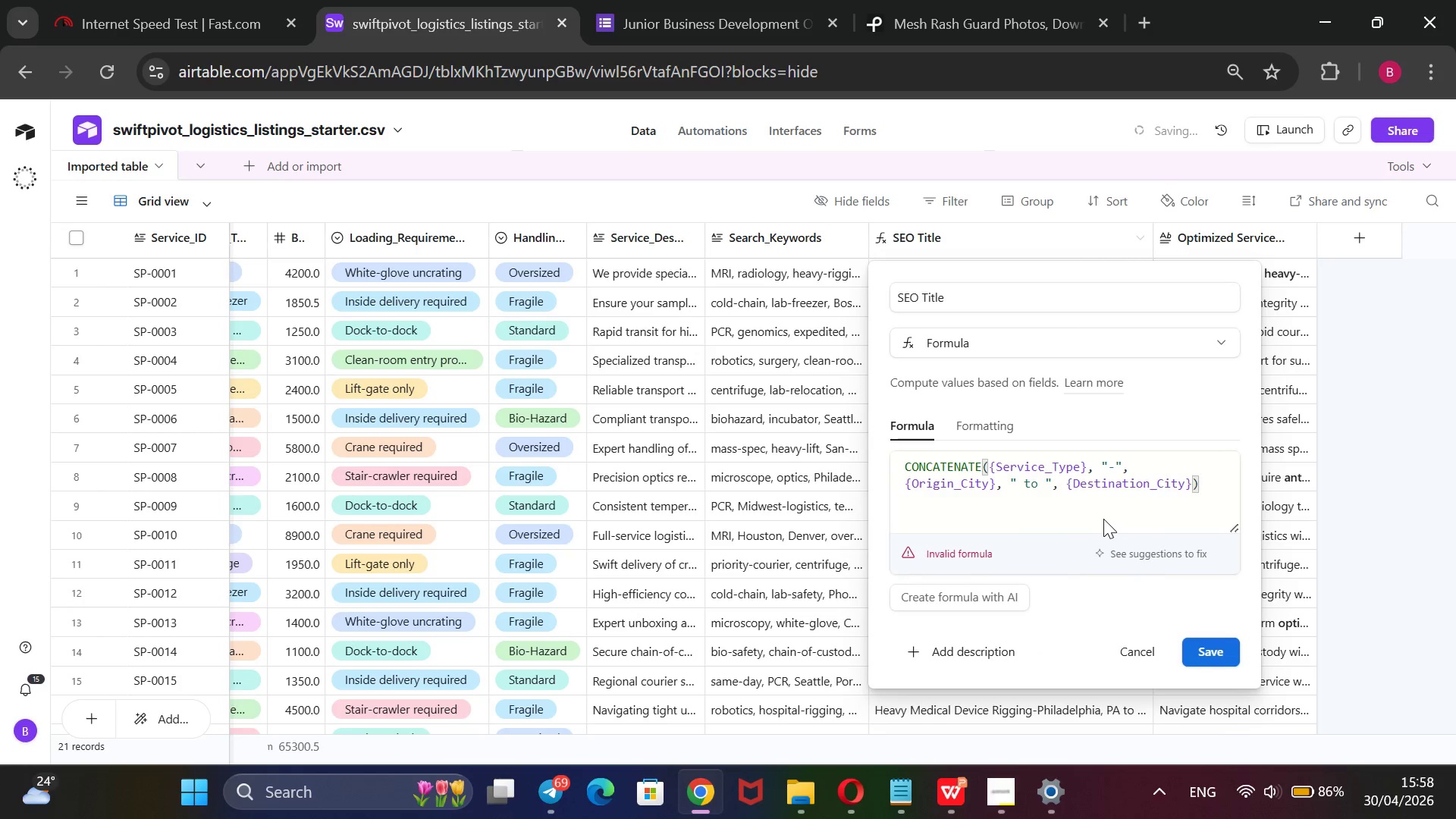 
scroll: coordinate [1103, 519], scroll_direction: down, amount: 2.0
 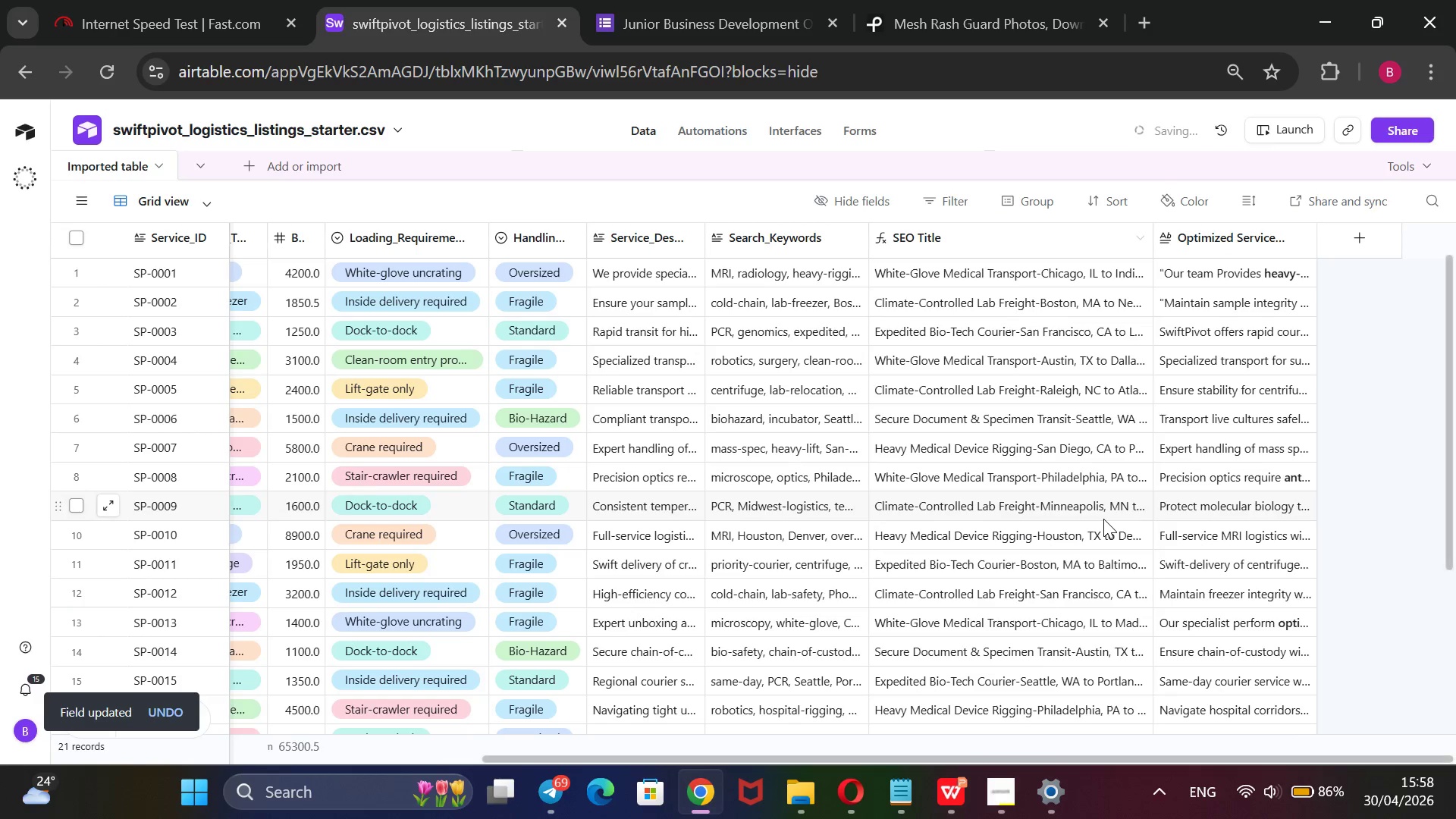 
scroll: coordinate [1103, 519], scroll_direction: up, amount: 3.0
 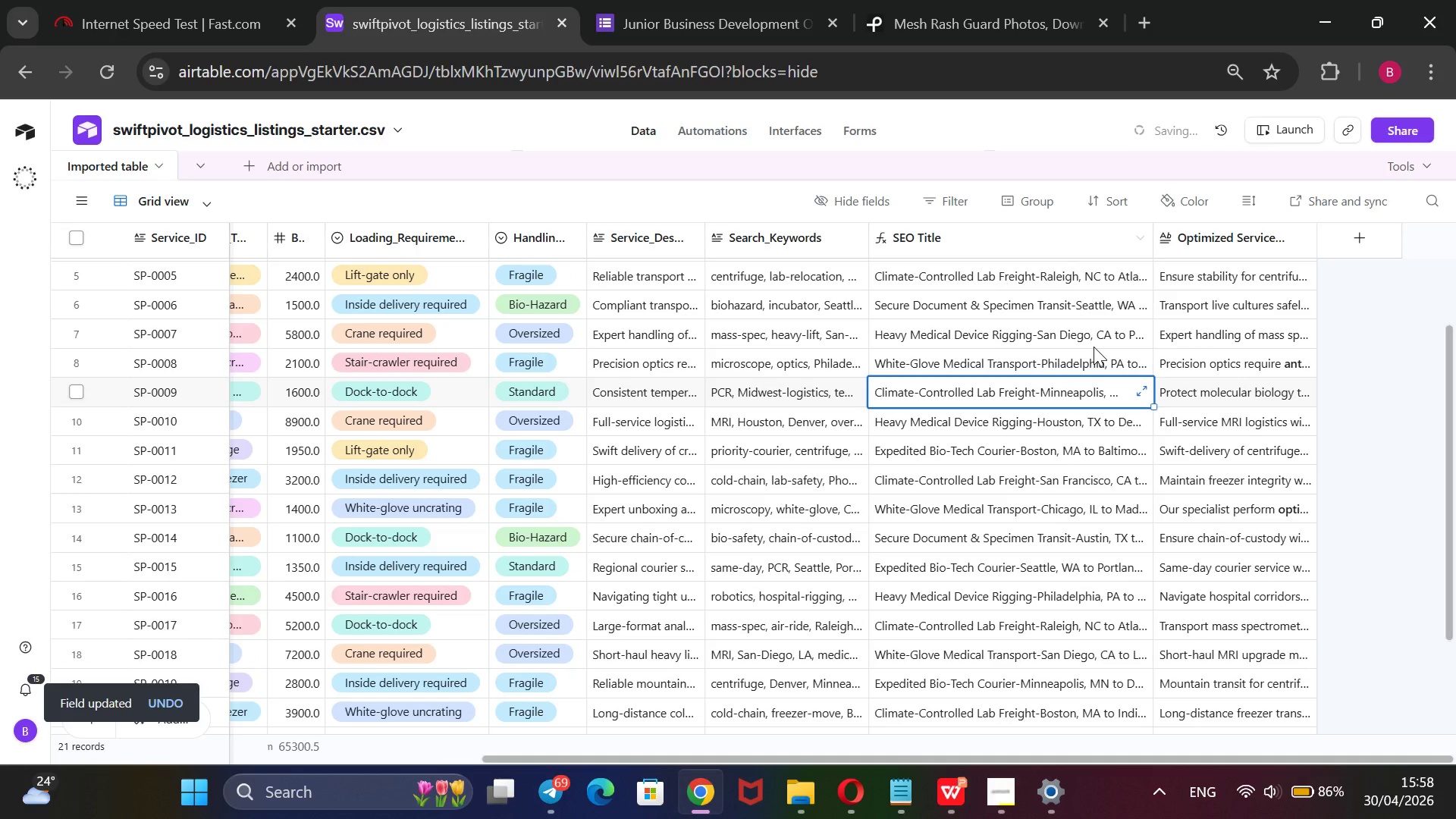 
wait(10.14)
 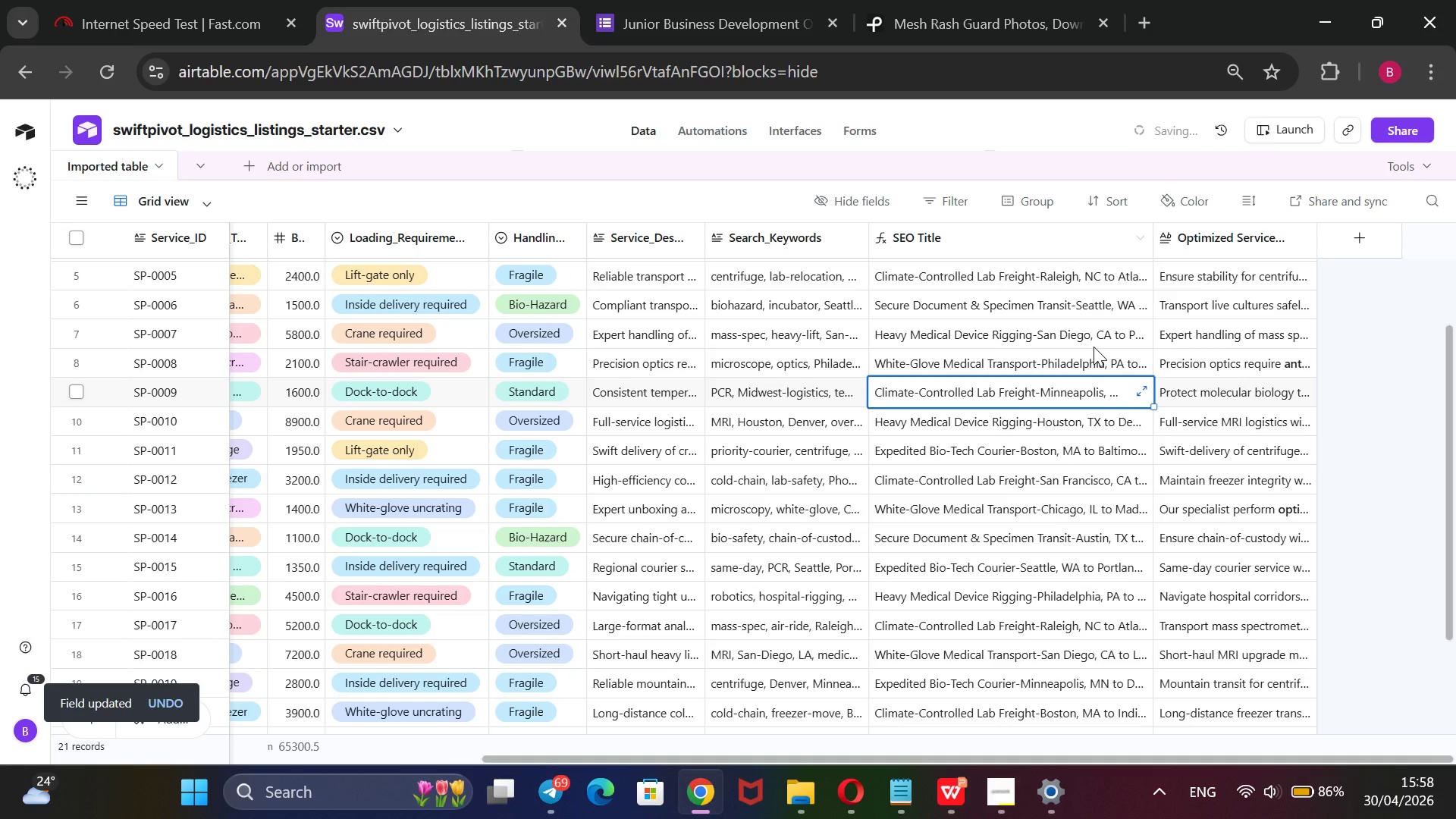 
scroll: coordinate [1115, 293], scroll_direction: down, amount: 2.0
 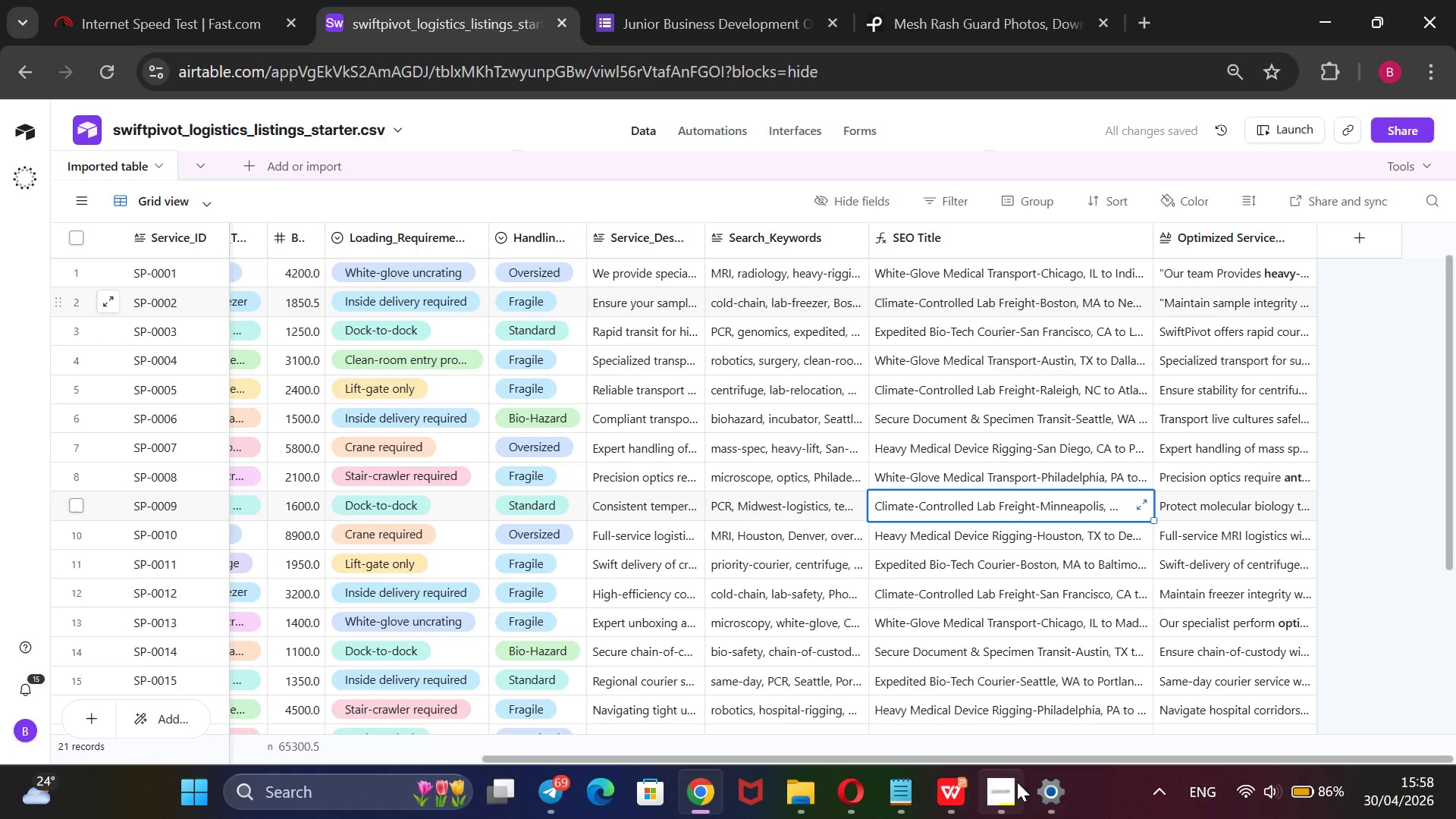 
left_click([1012, 786])